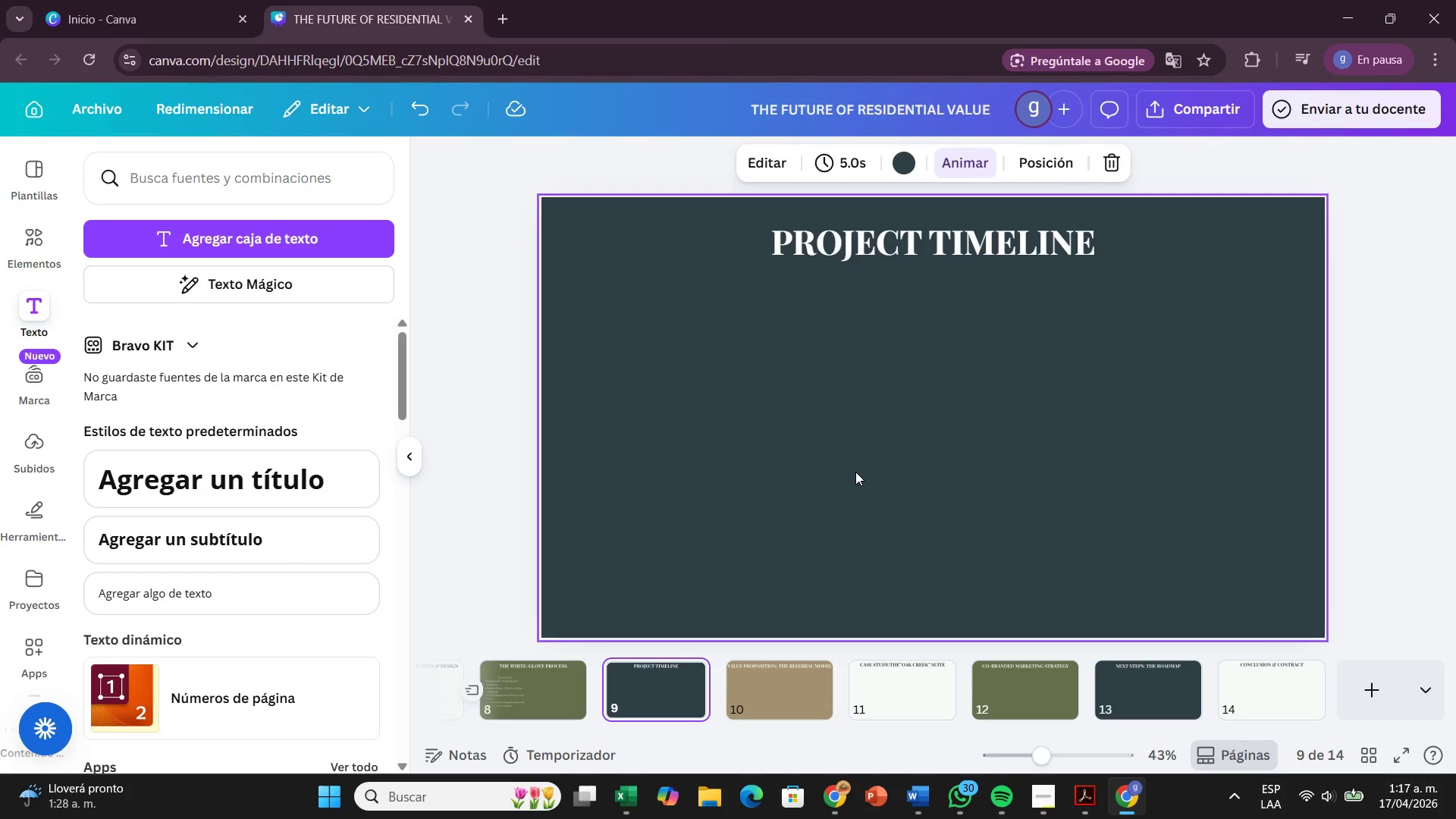 
left_click([800, 674])
 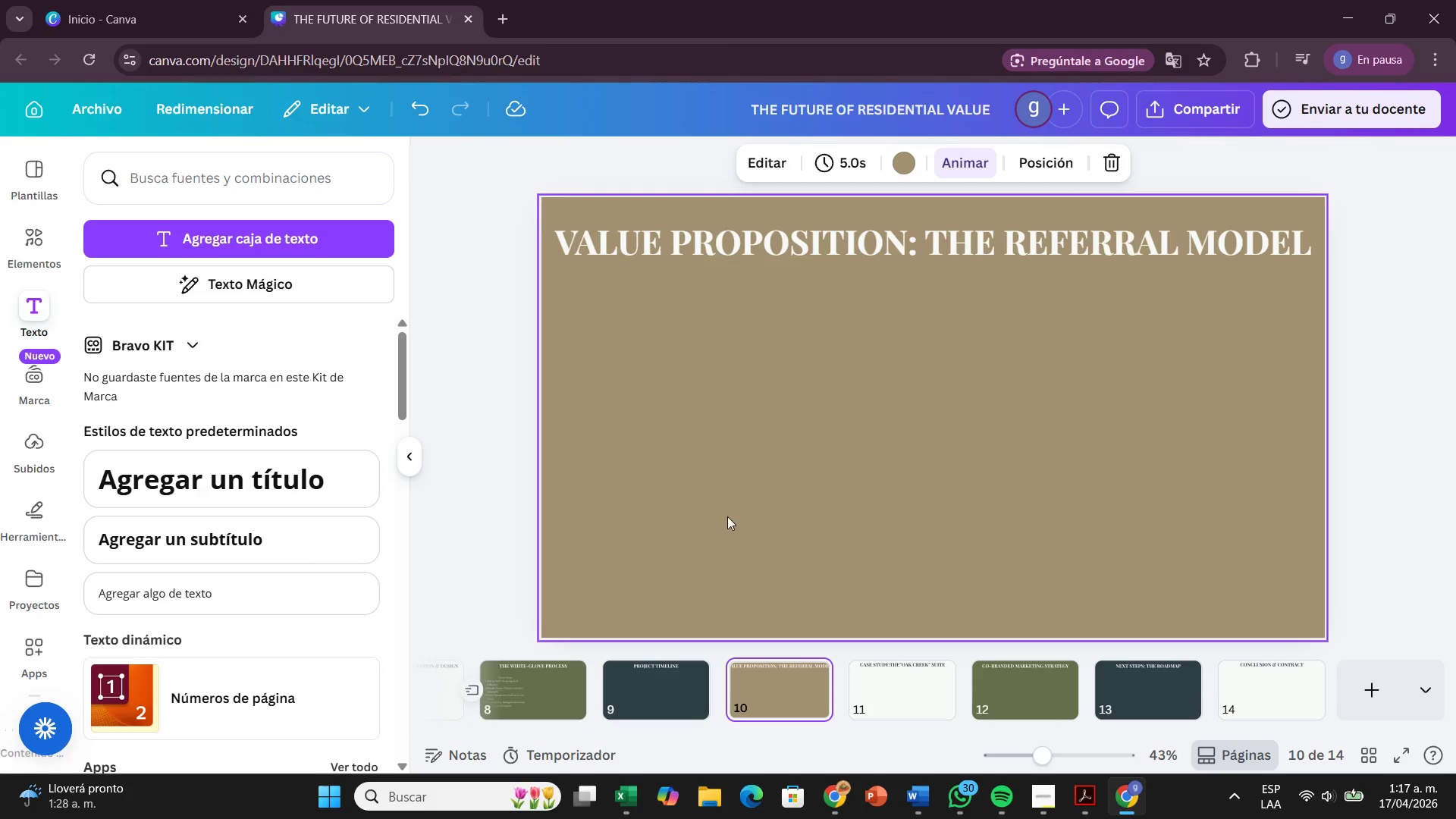 
wait(9.66)
 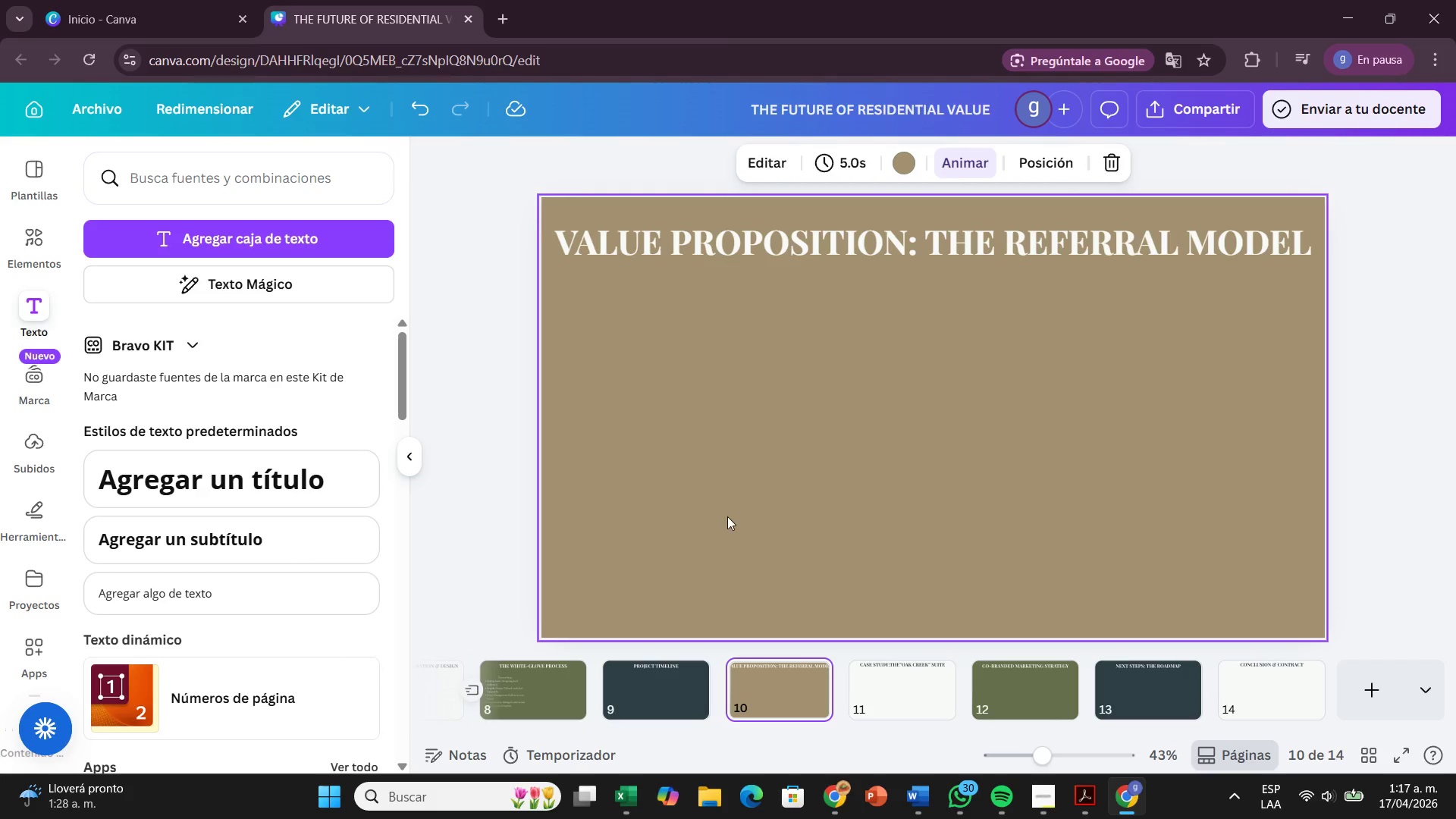 
left_click([782, 246])
 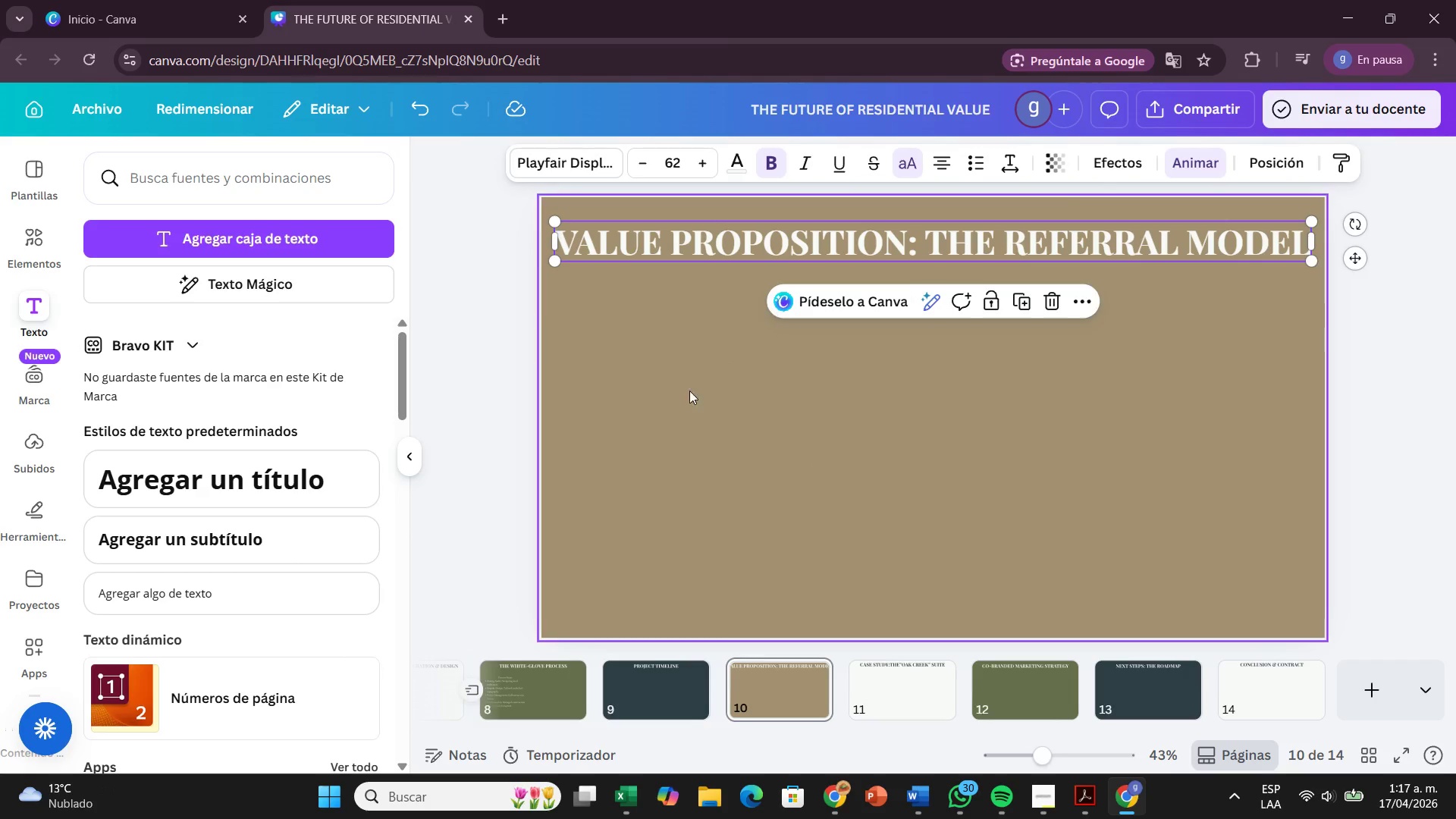 
left_click([671, 441])
 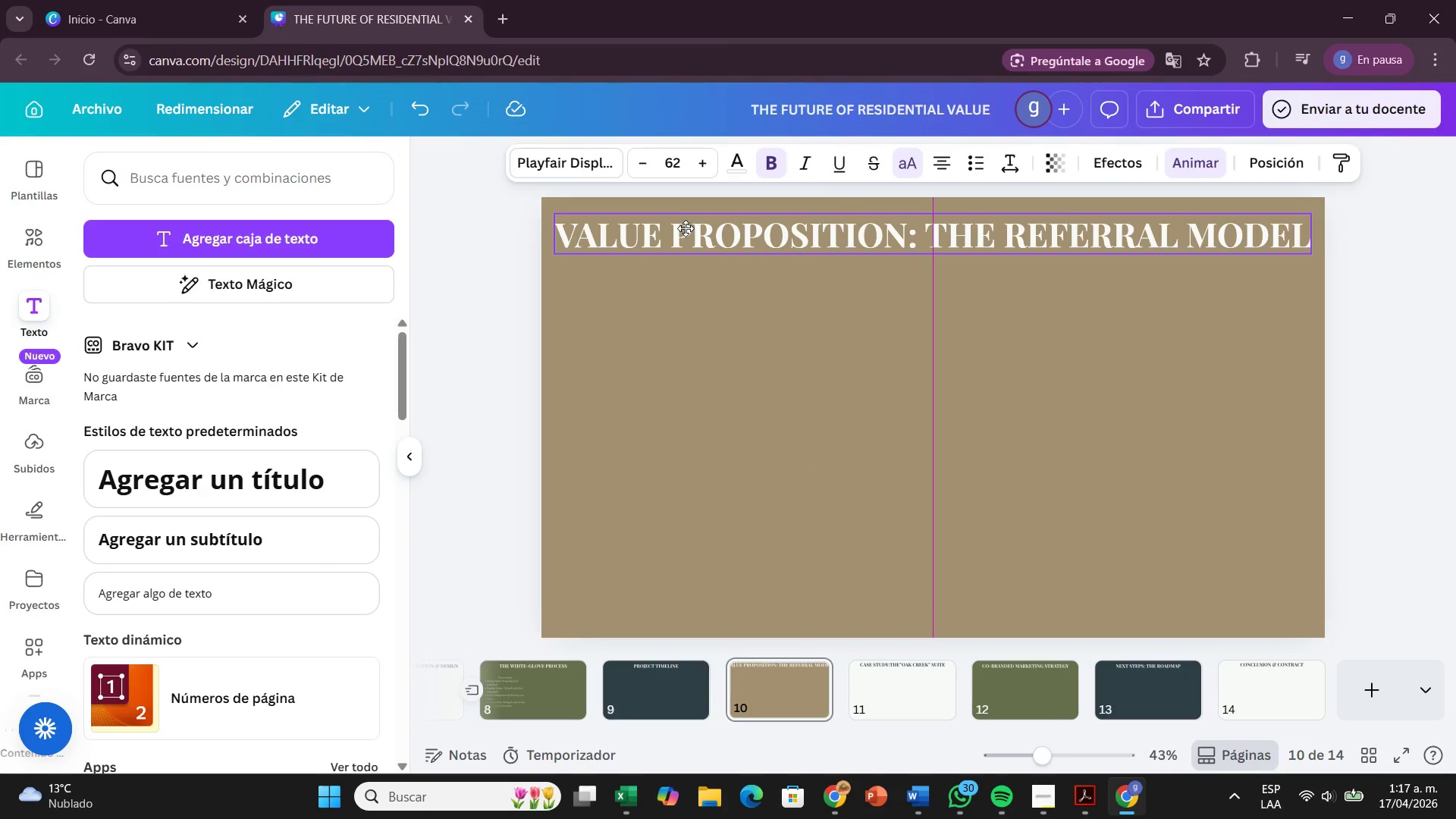 
wait(9.94)
 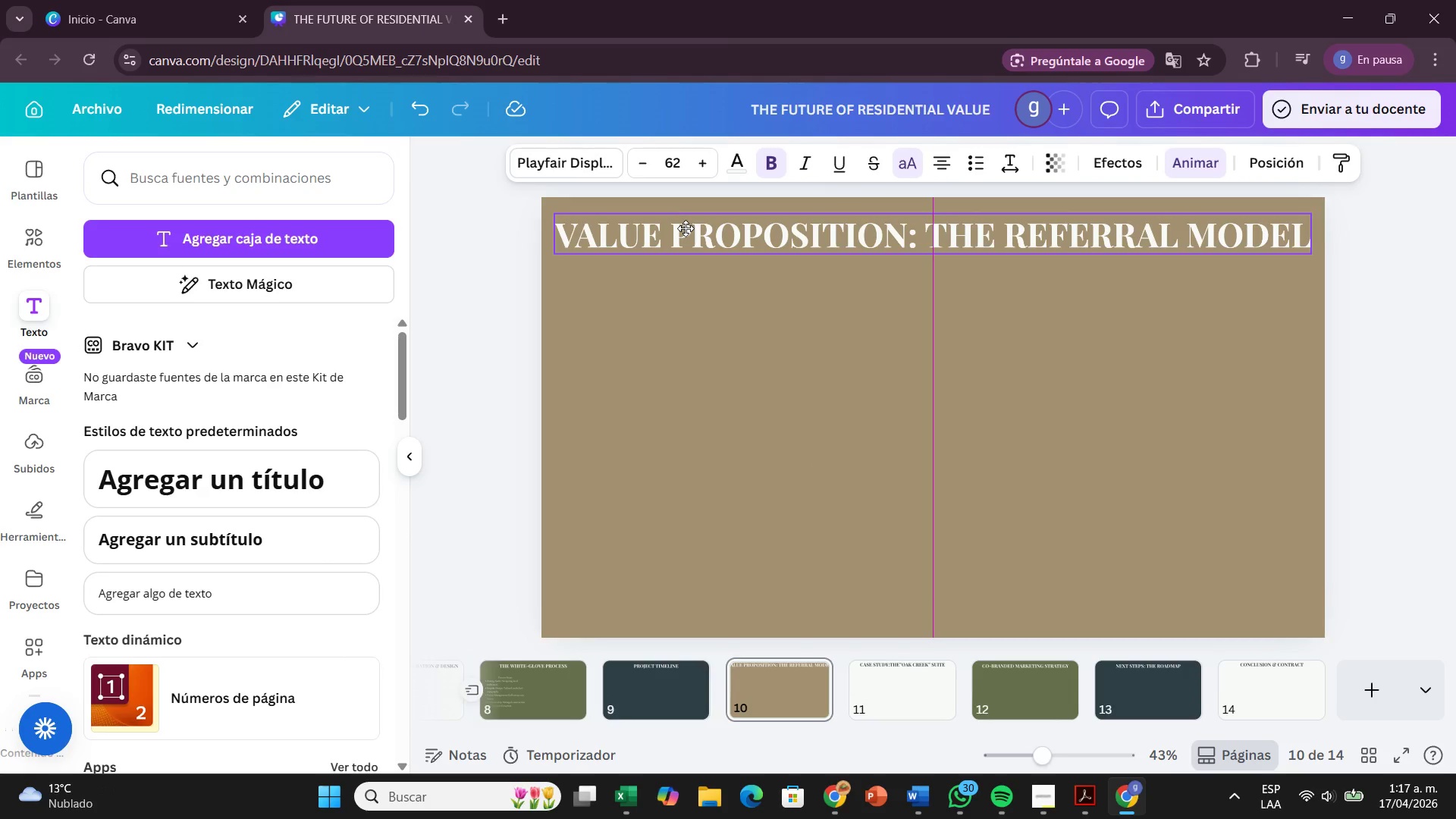 
left_click([712, 364])
 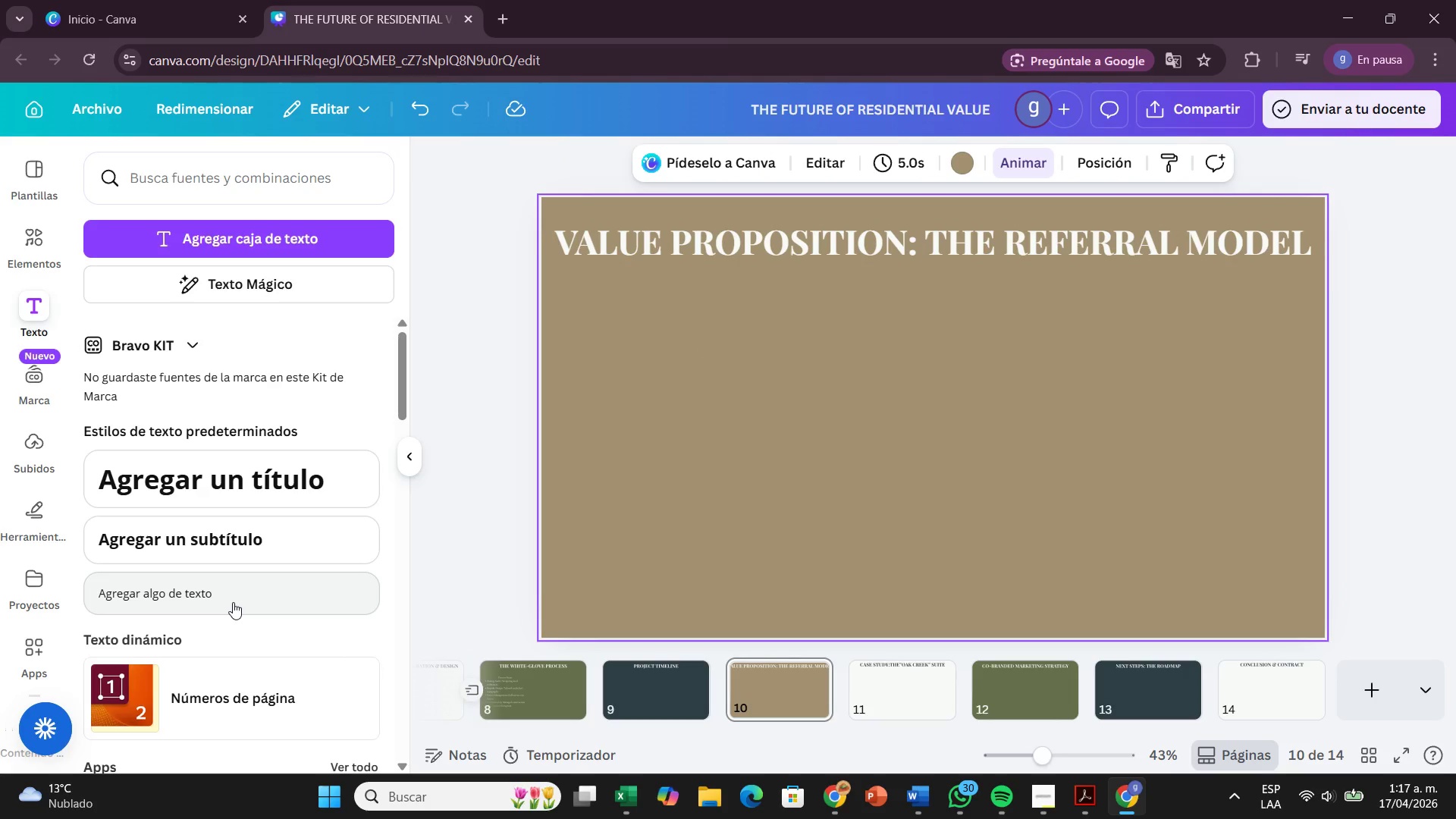 
left_click([234, 601])
 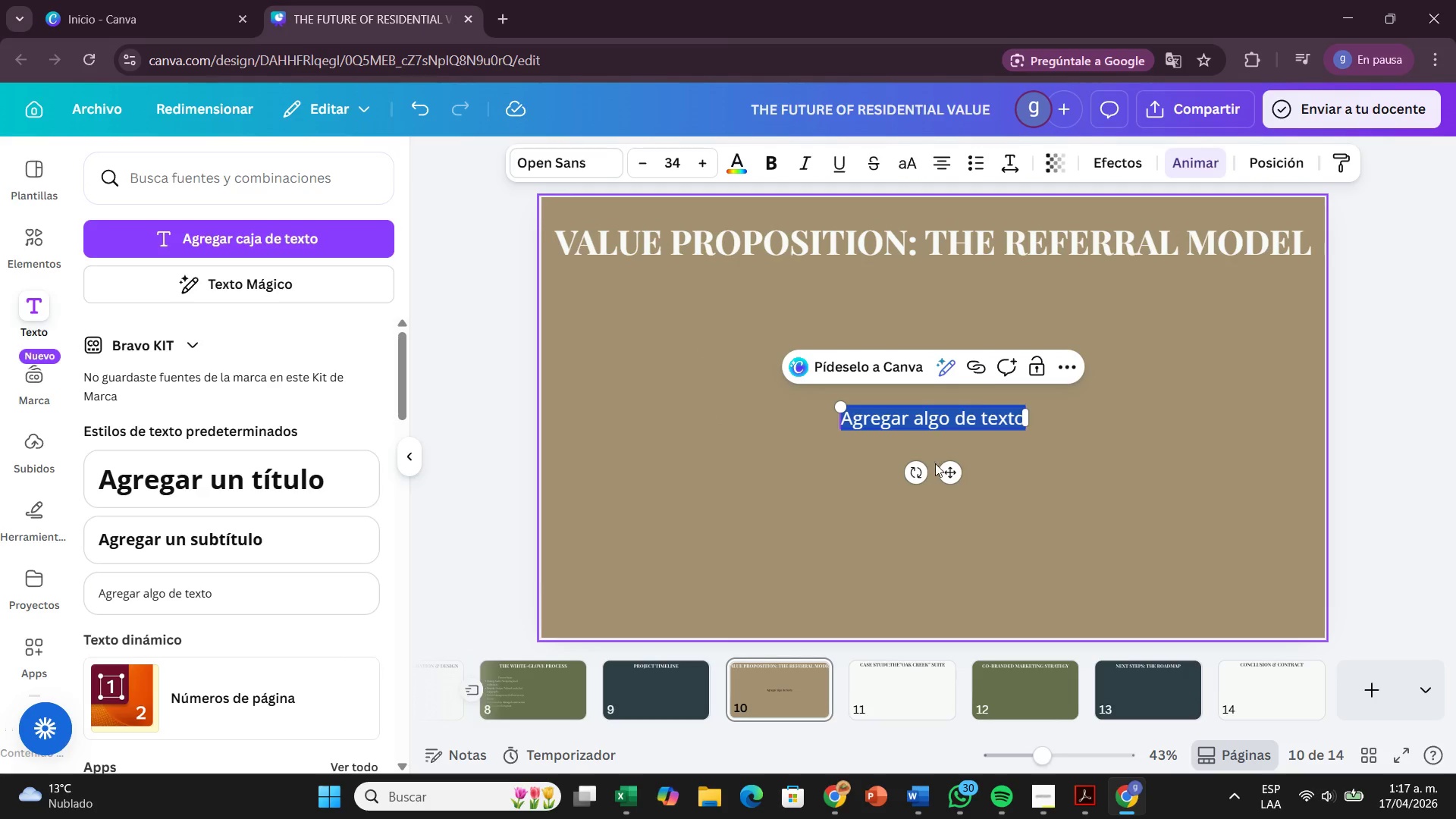 
left_click_drag(start_coordinate=[942, 472], to_coordinate=[670, 402])
 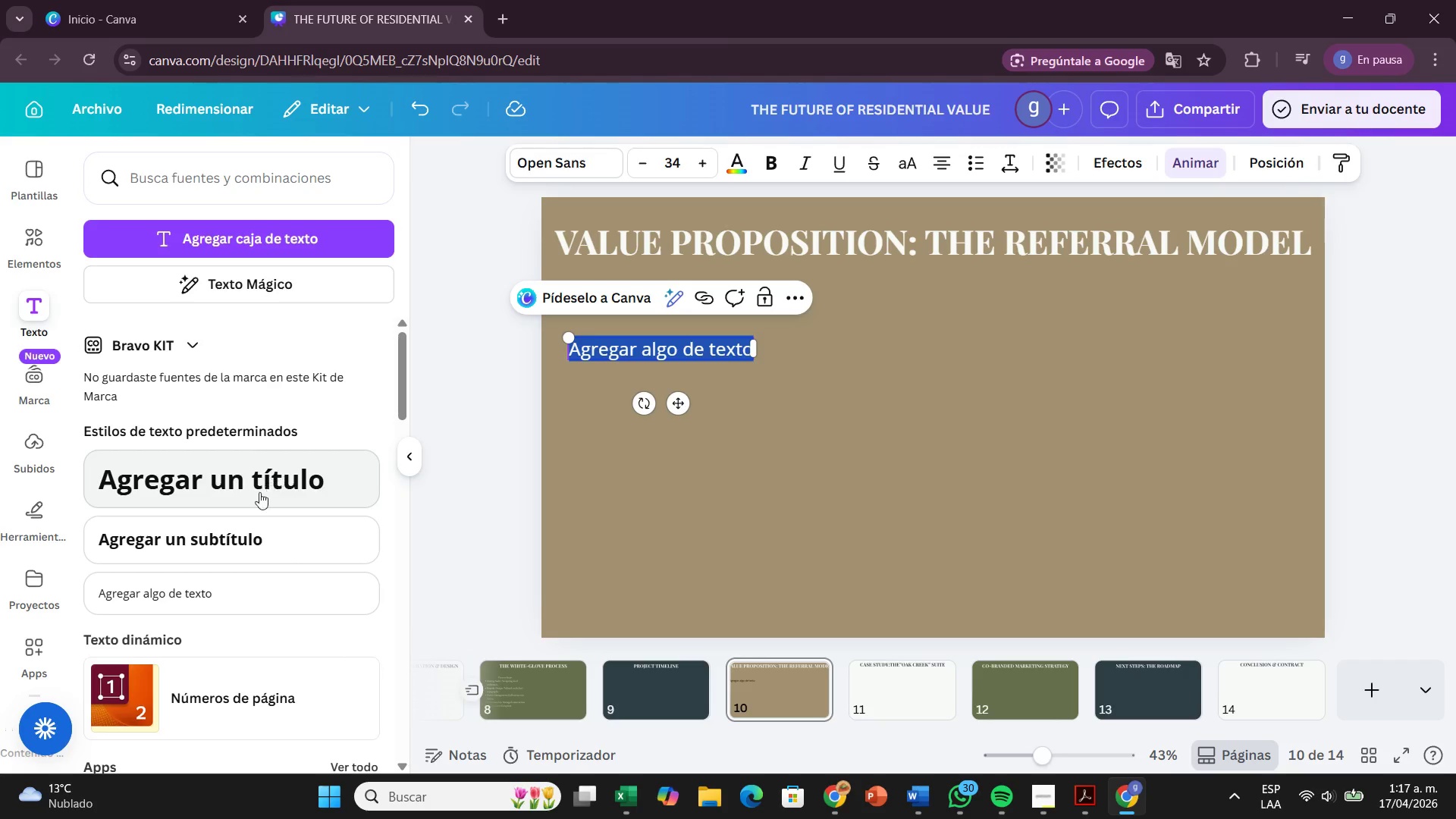 
left_click_drag(start_coordinate=[246, 534], to_coordinate=[924, 246])
 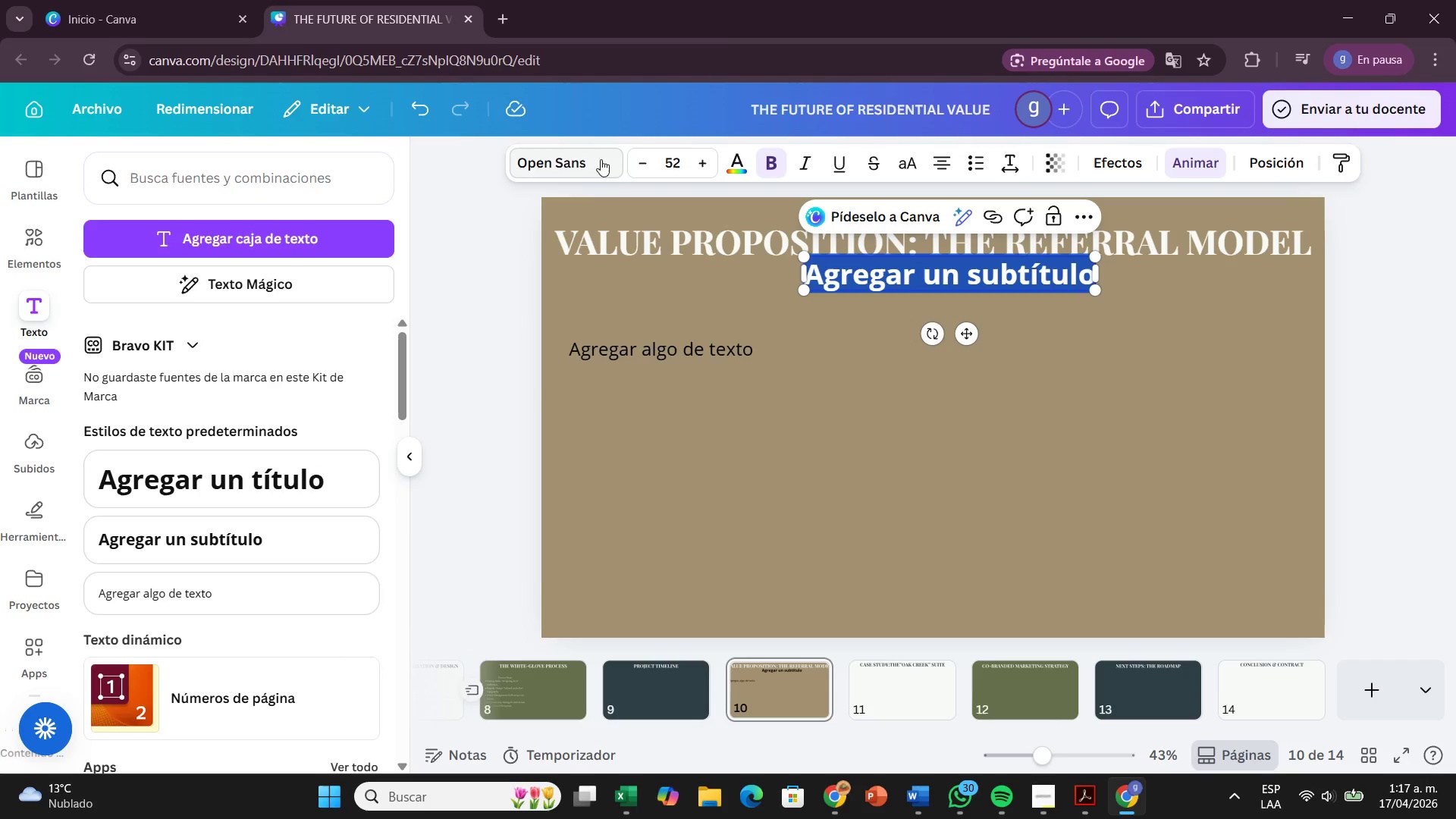 
mouse_move([661, 162])
 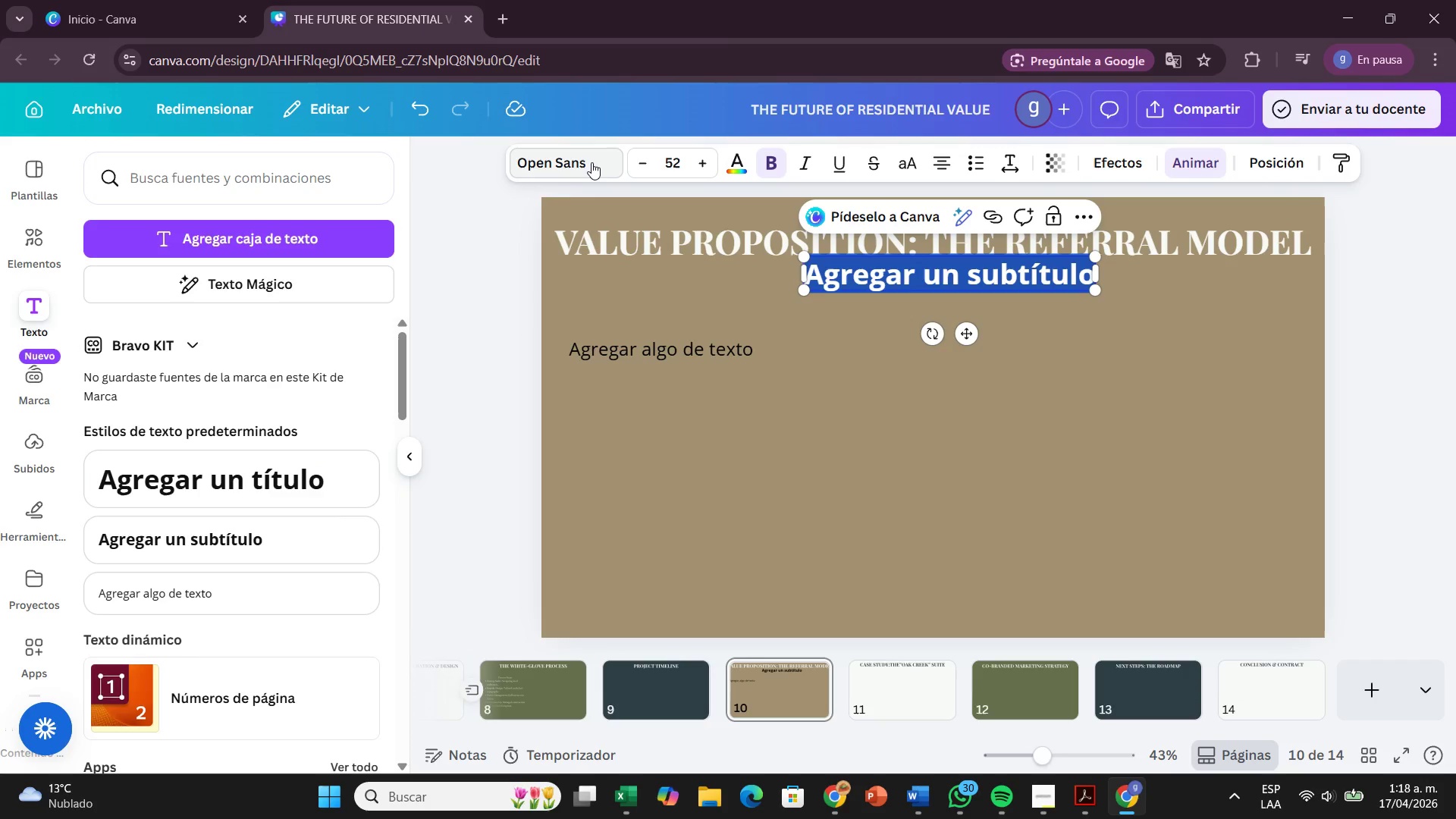 
left_click([591, 162])
 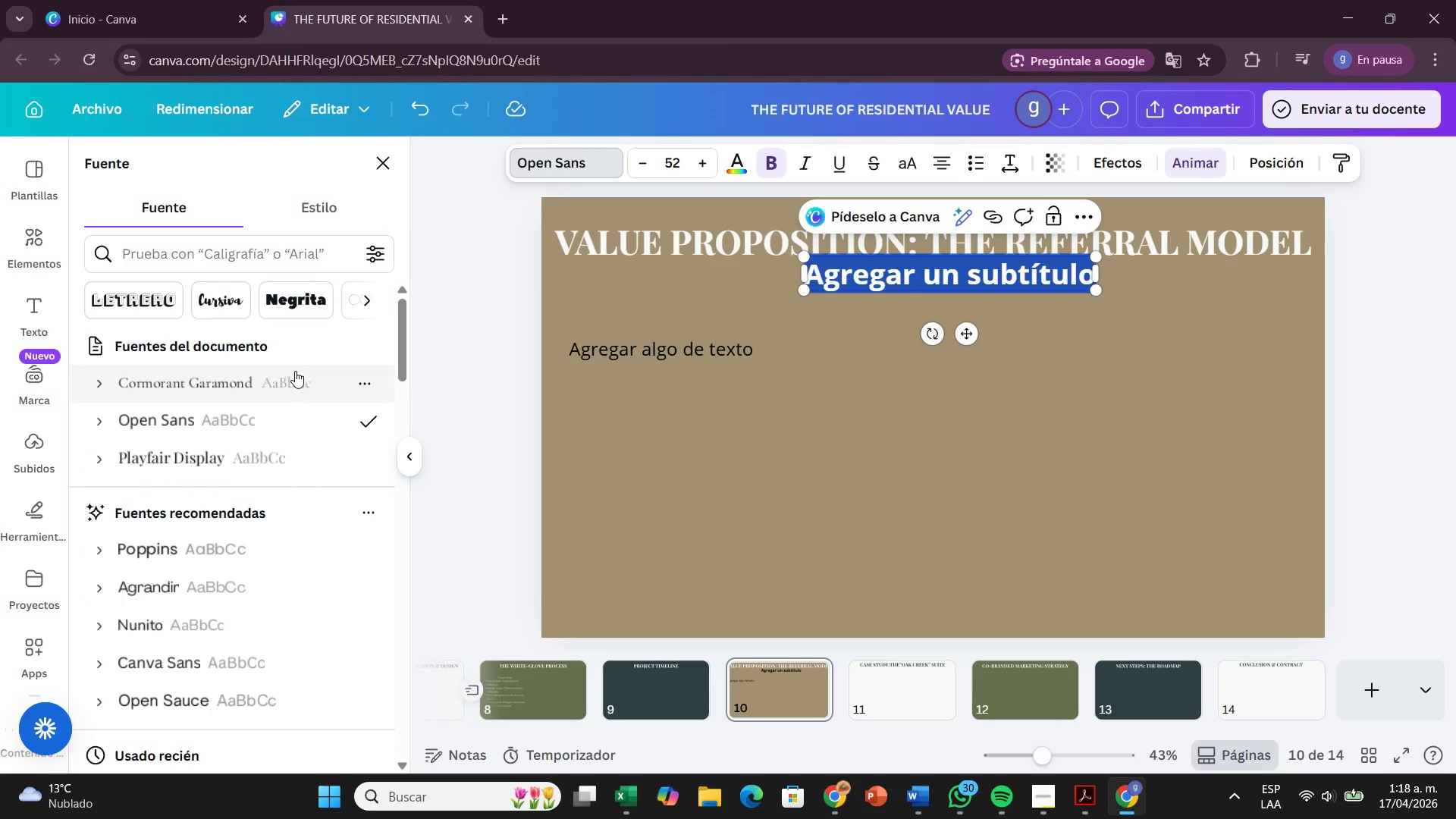 
left_click([274, 446])
 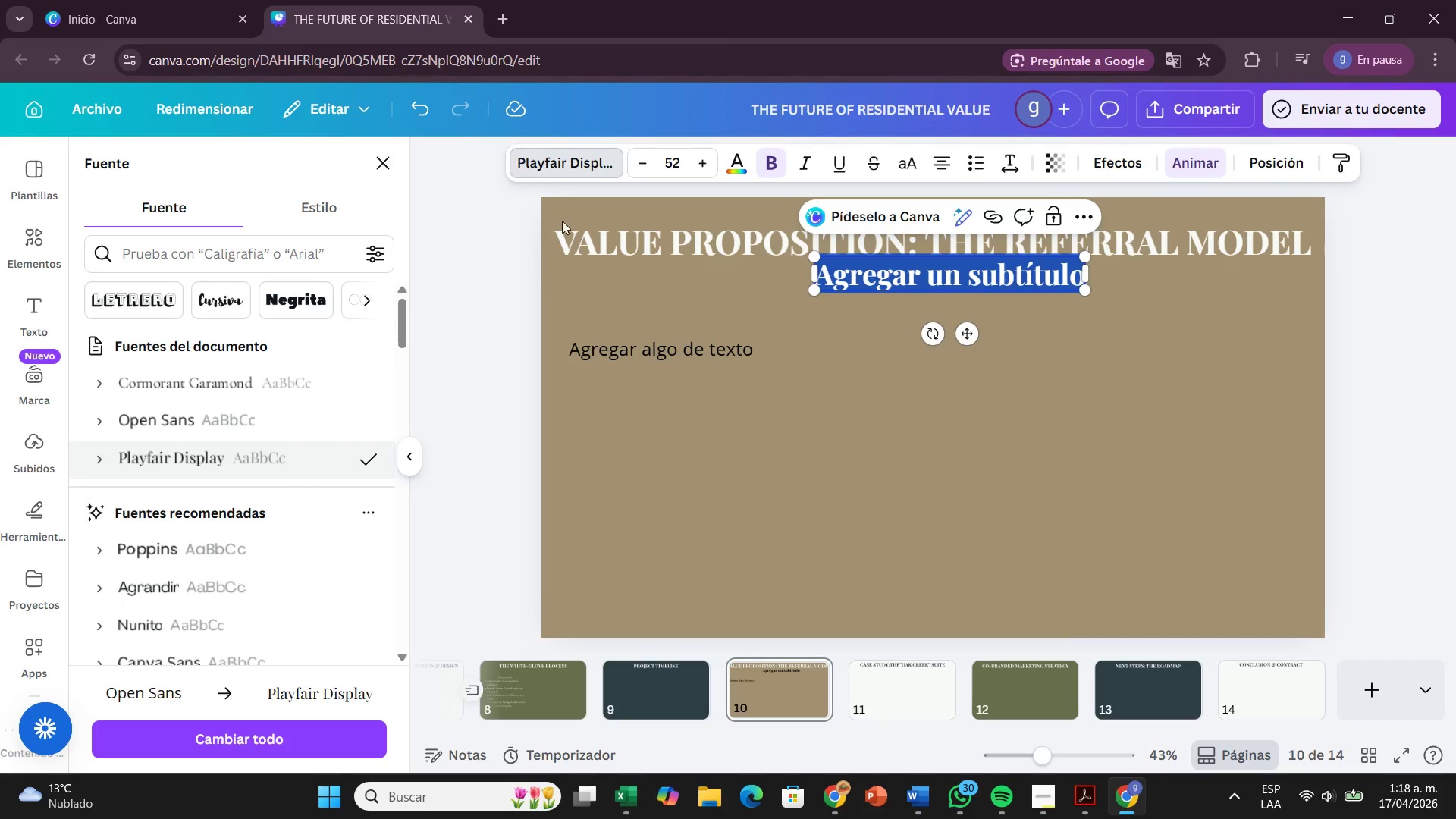 
mouse_move([681, 182])
 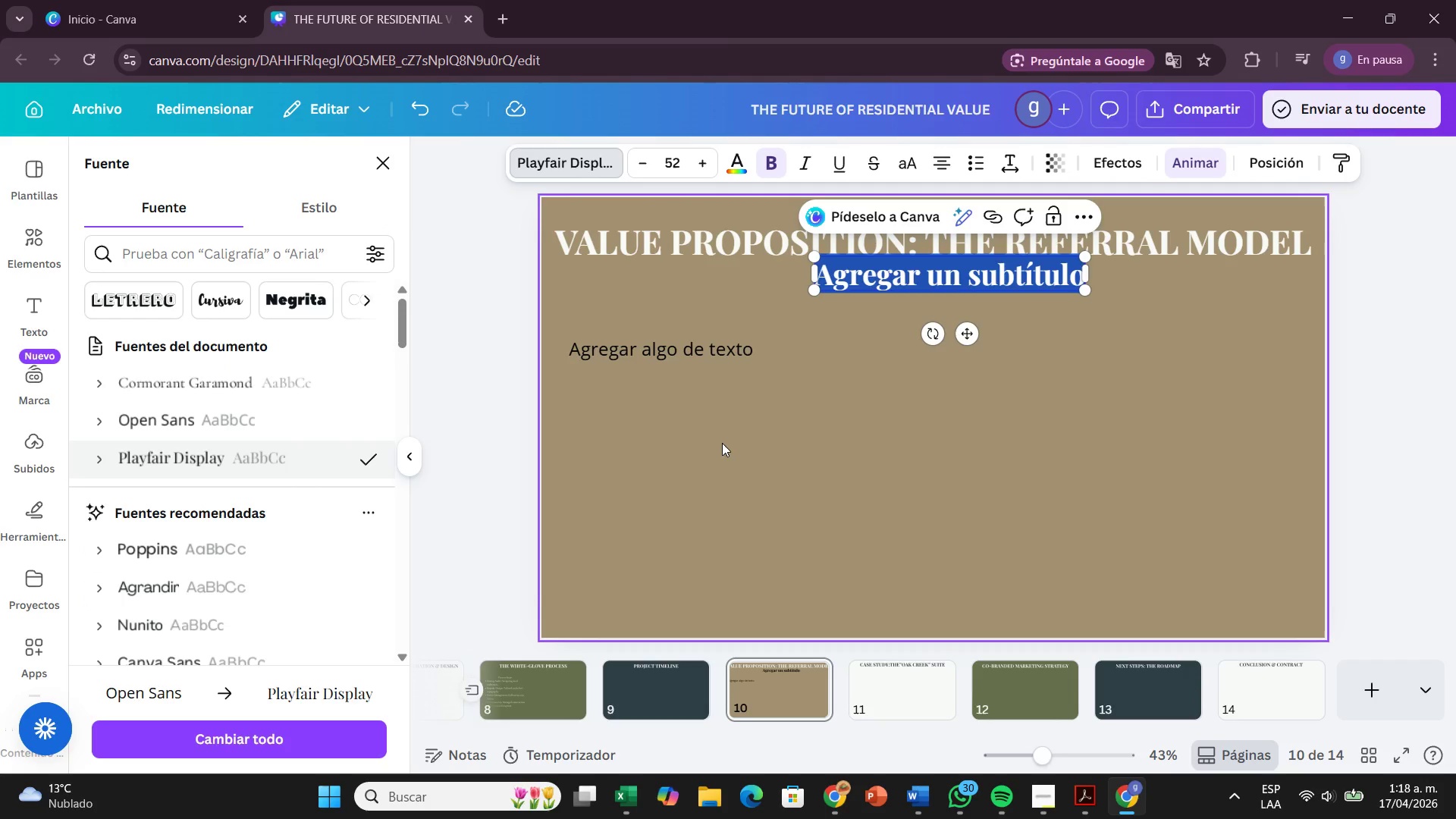 
left_click([726, 443])
 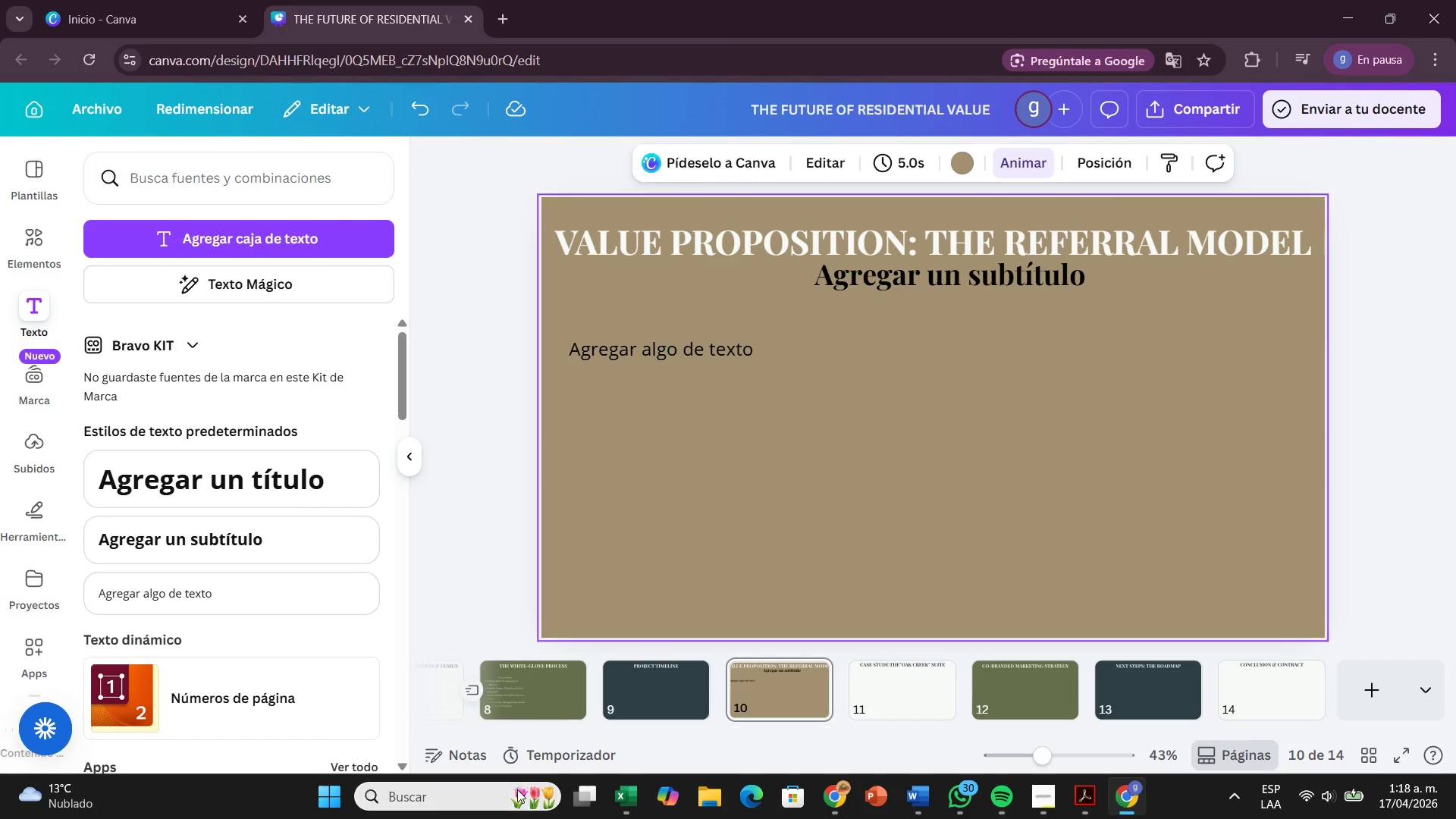 
left_click([535, 696])
 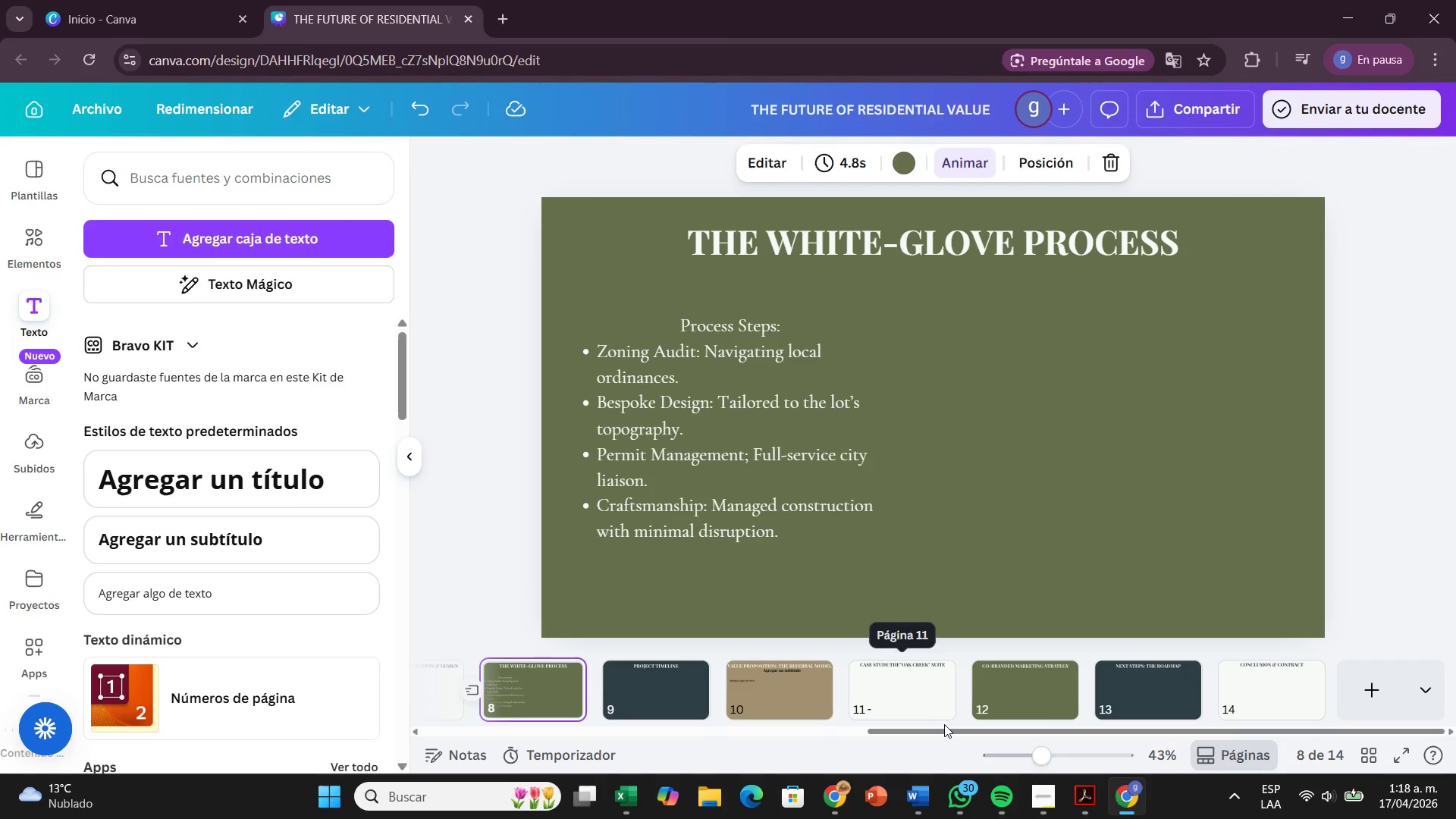 
left_click_drag(start_coordinate=[944, 726], to_coordinate=[685, 738])
 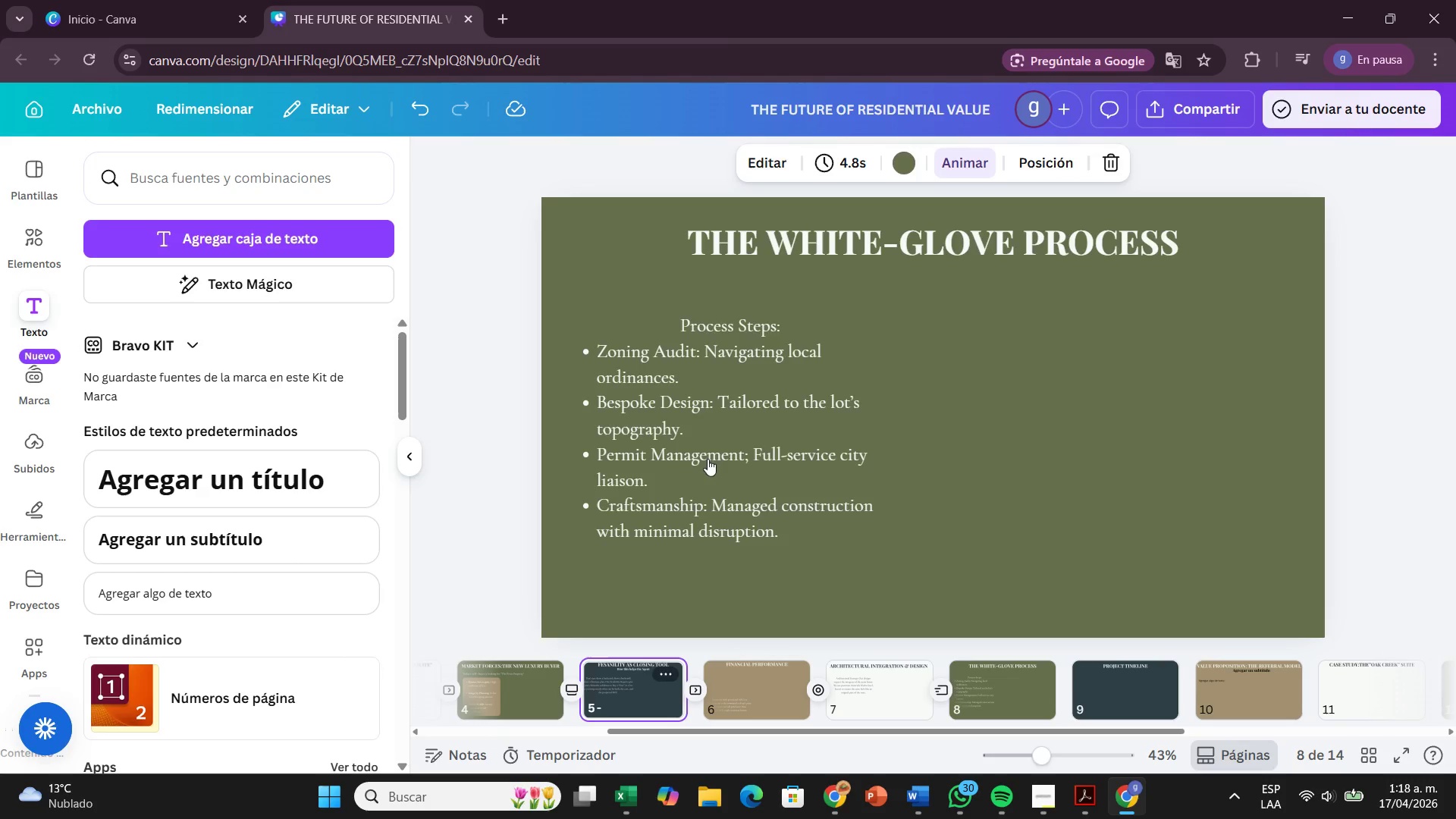 
left_click([864, 262])
 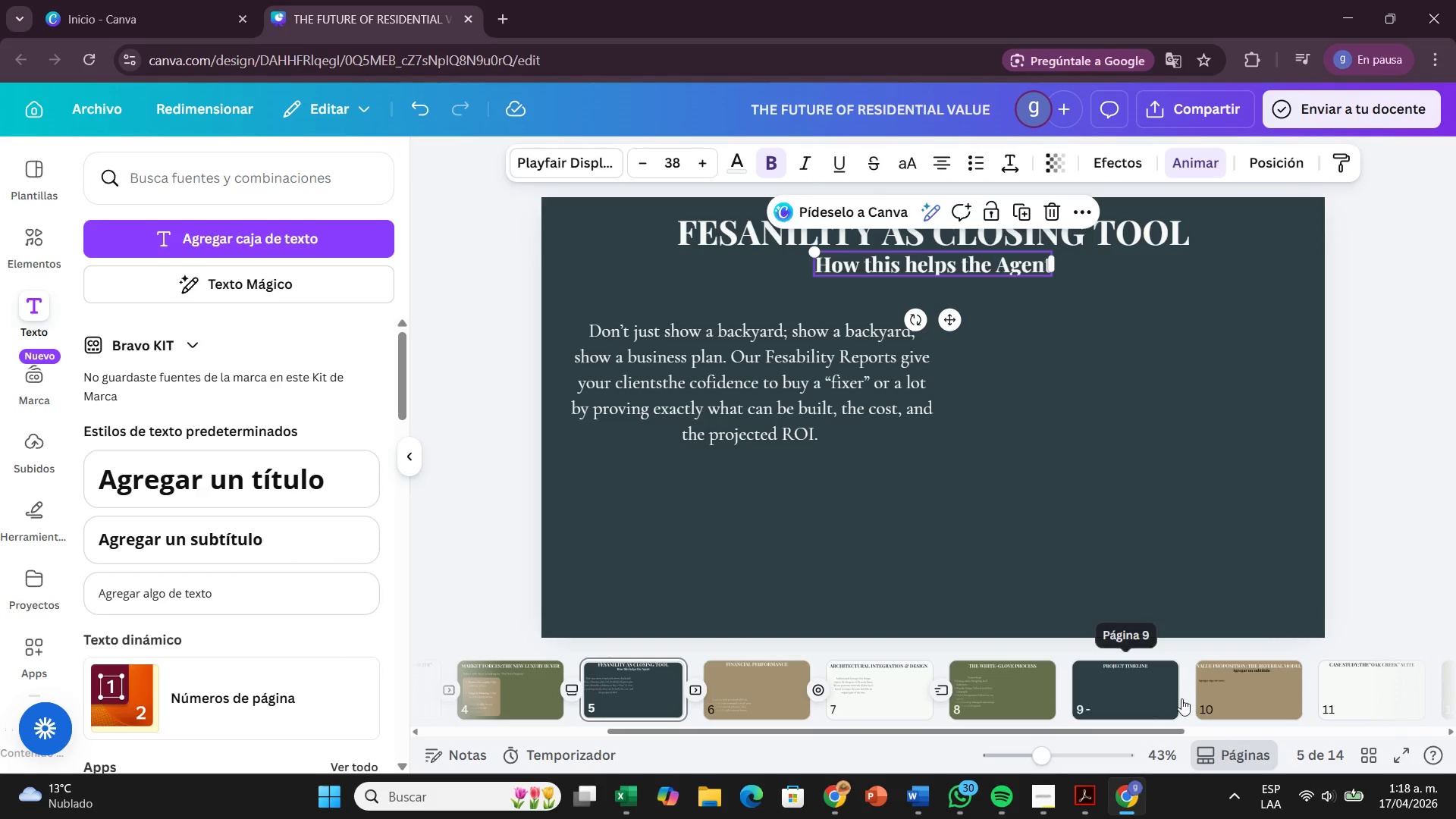 
left_click([1290, 680])
 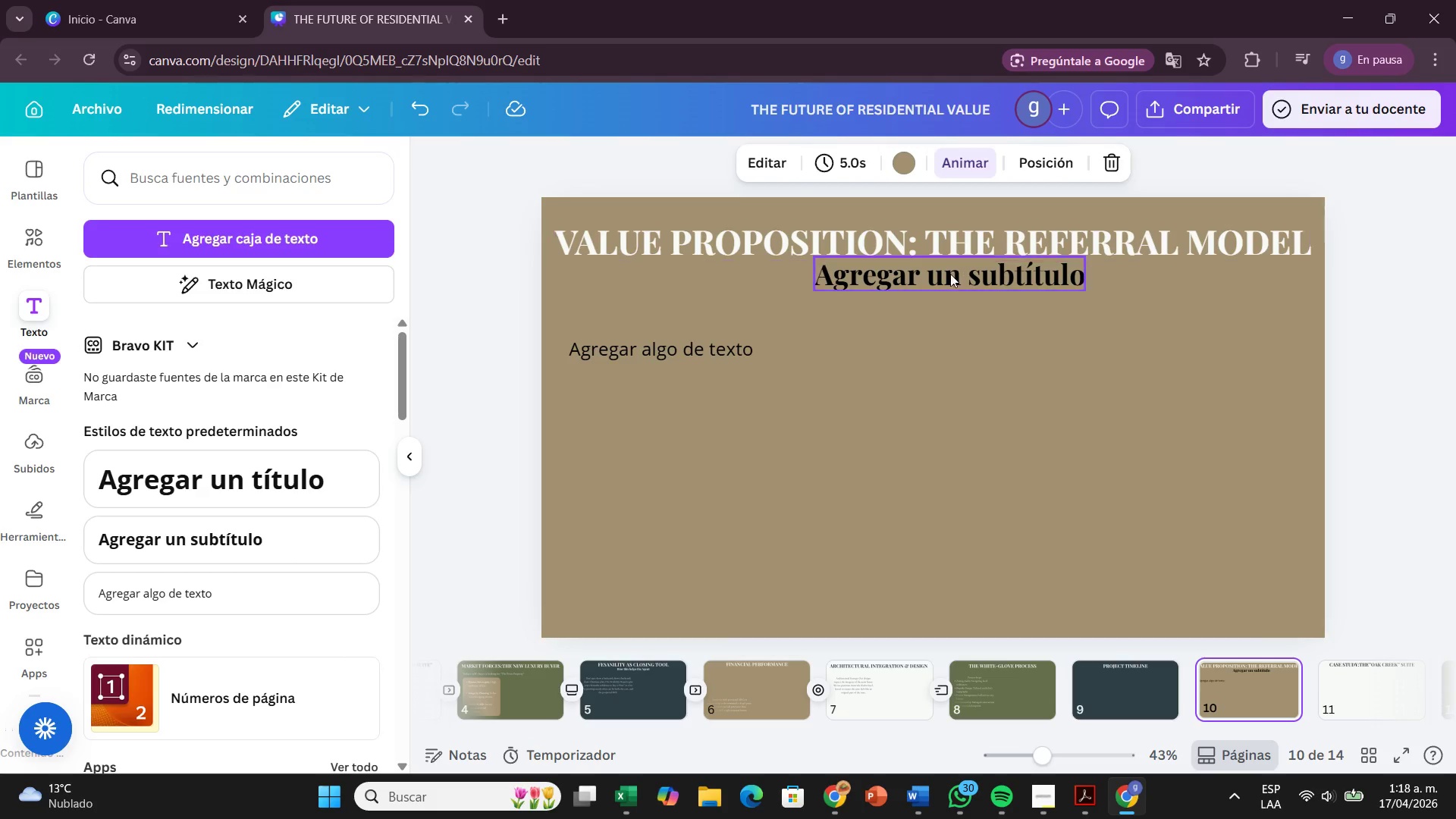 
left_click([949, 279])
 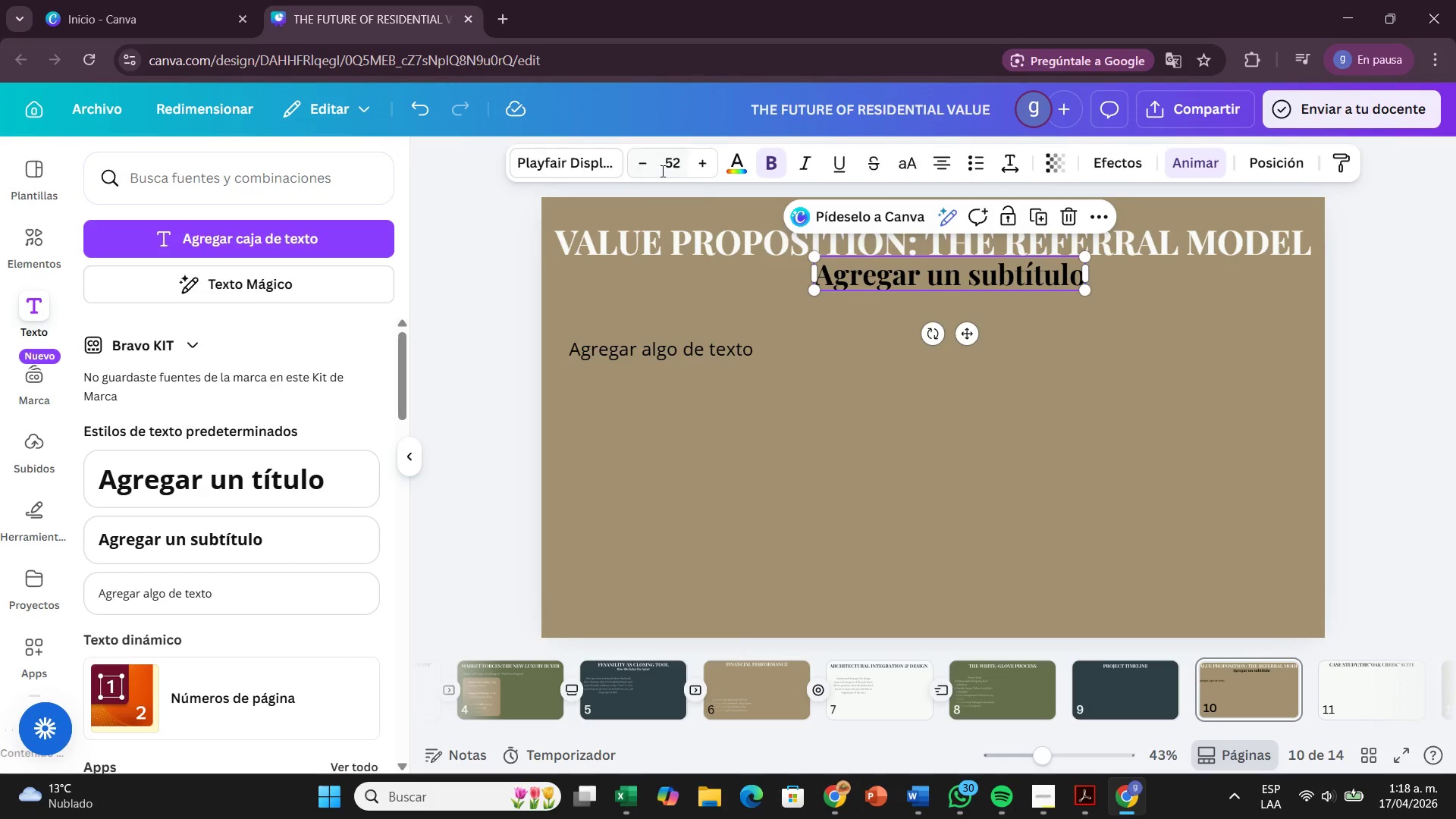 
left_click([661, 171])
 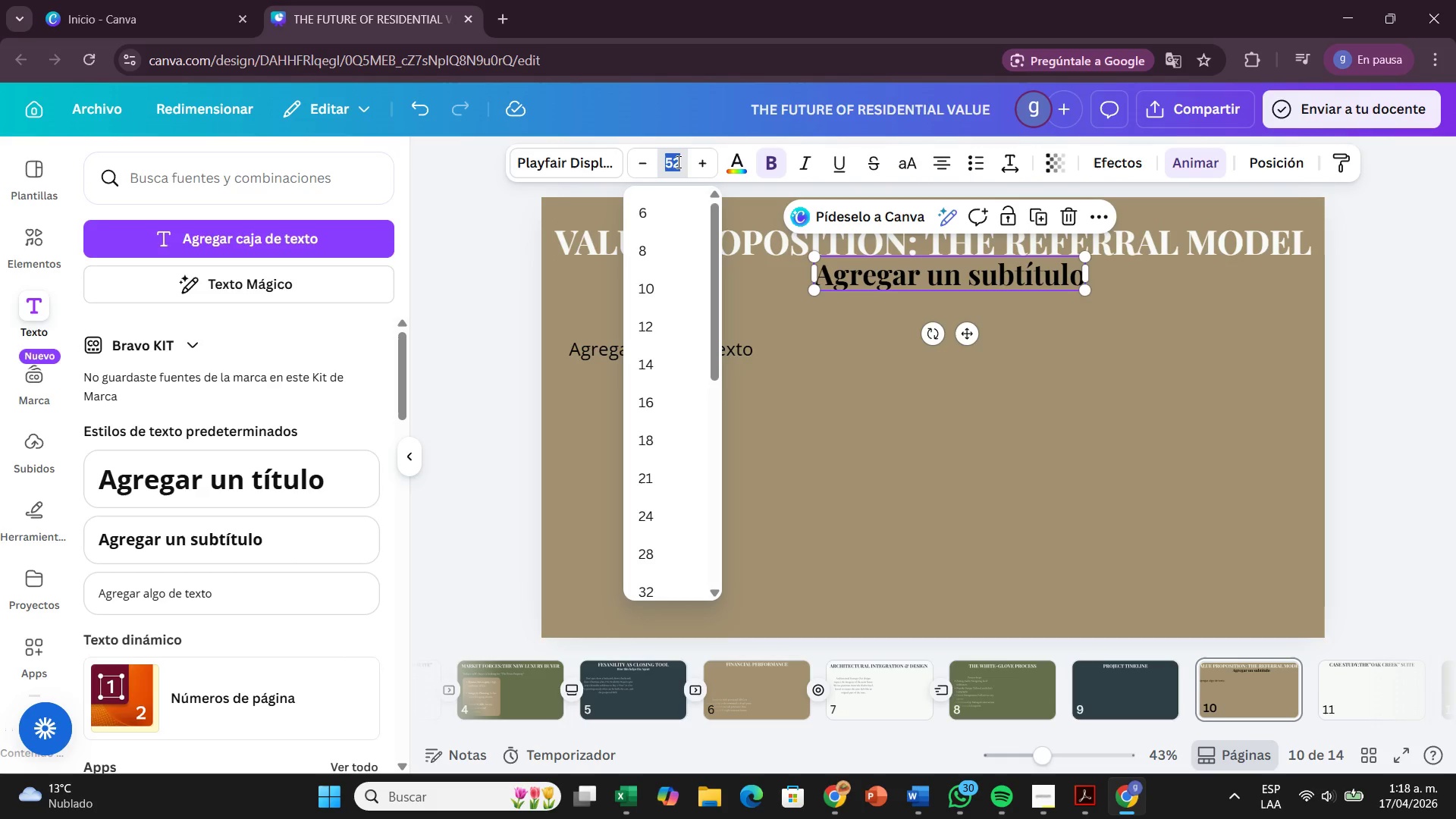 
key(Backspace)
type(38)
 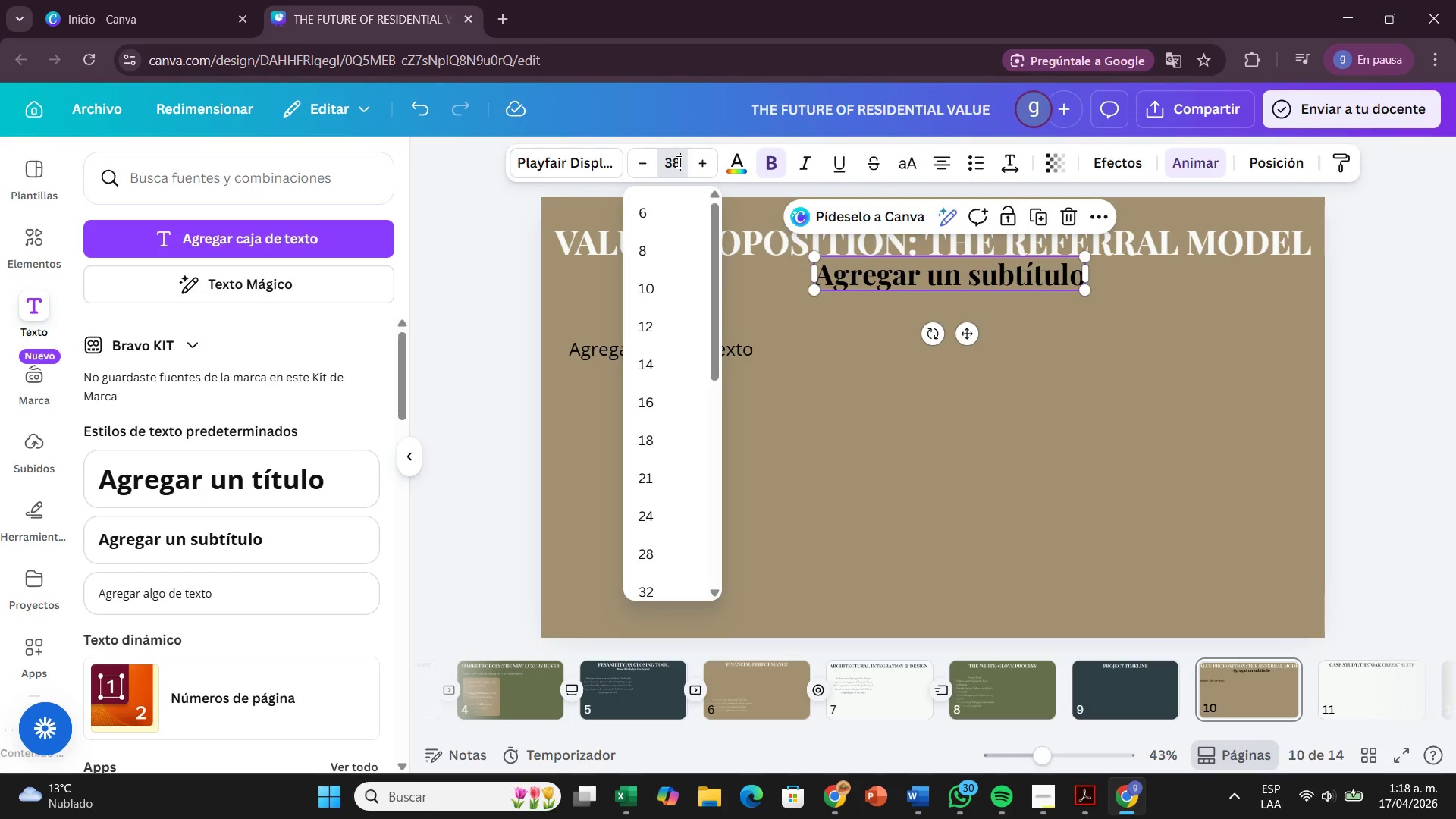 
key(Enter)
 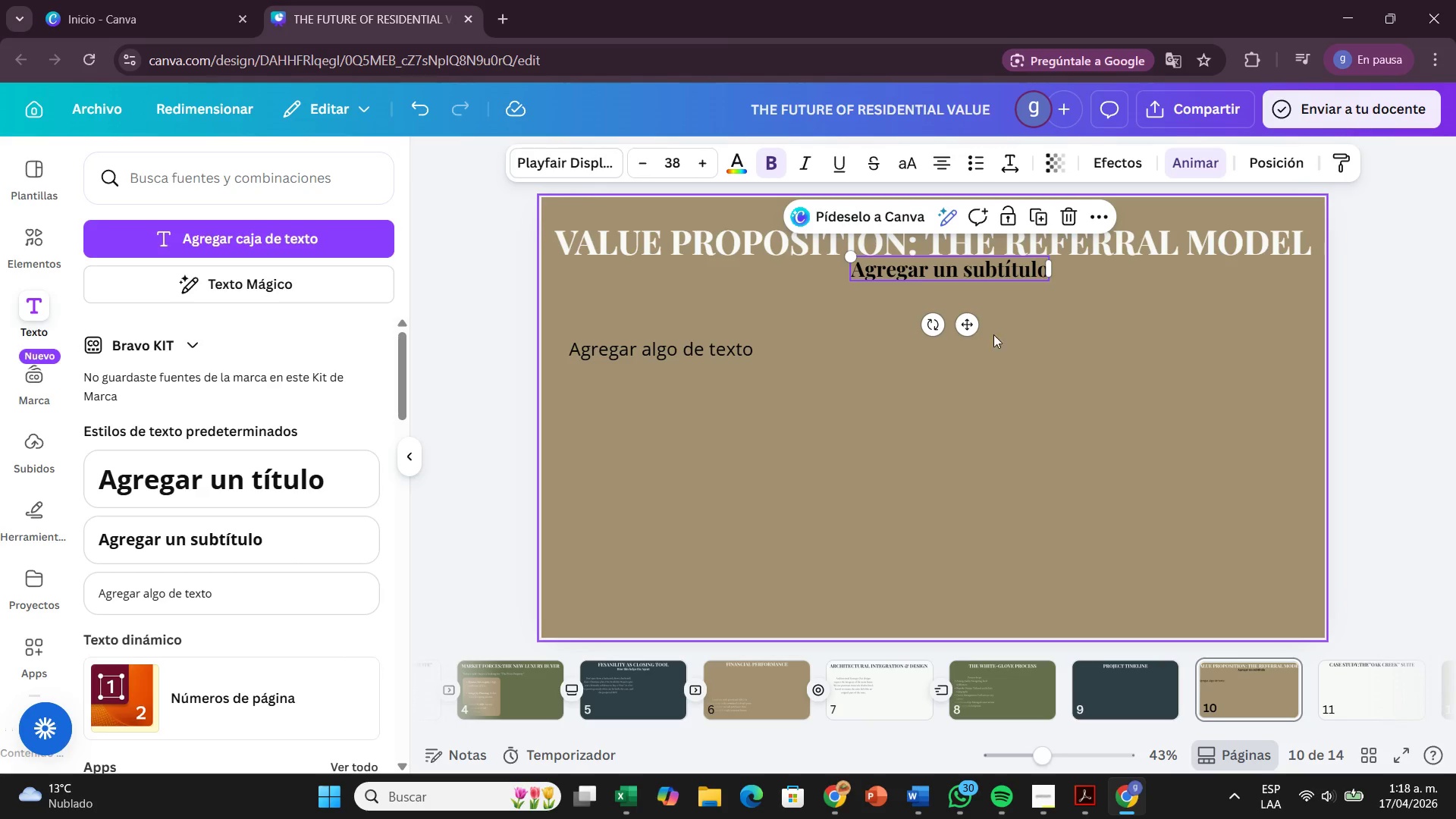 
left_click_drag(start_coordinate=[977, 323], to_coordinate=[963, 325])
 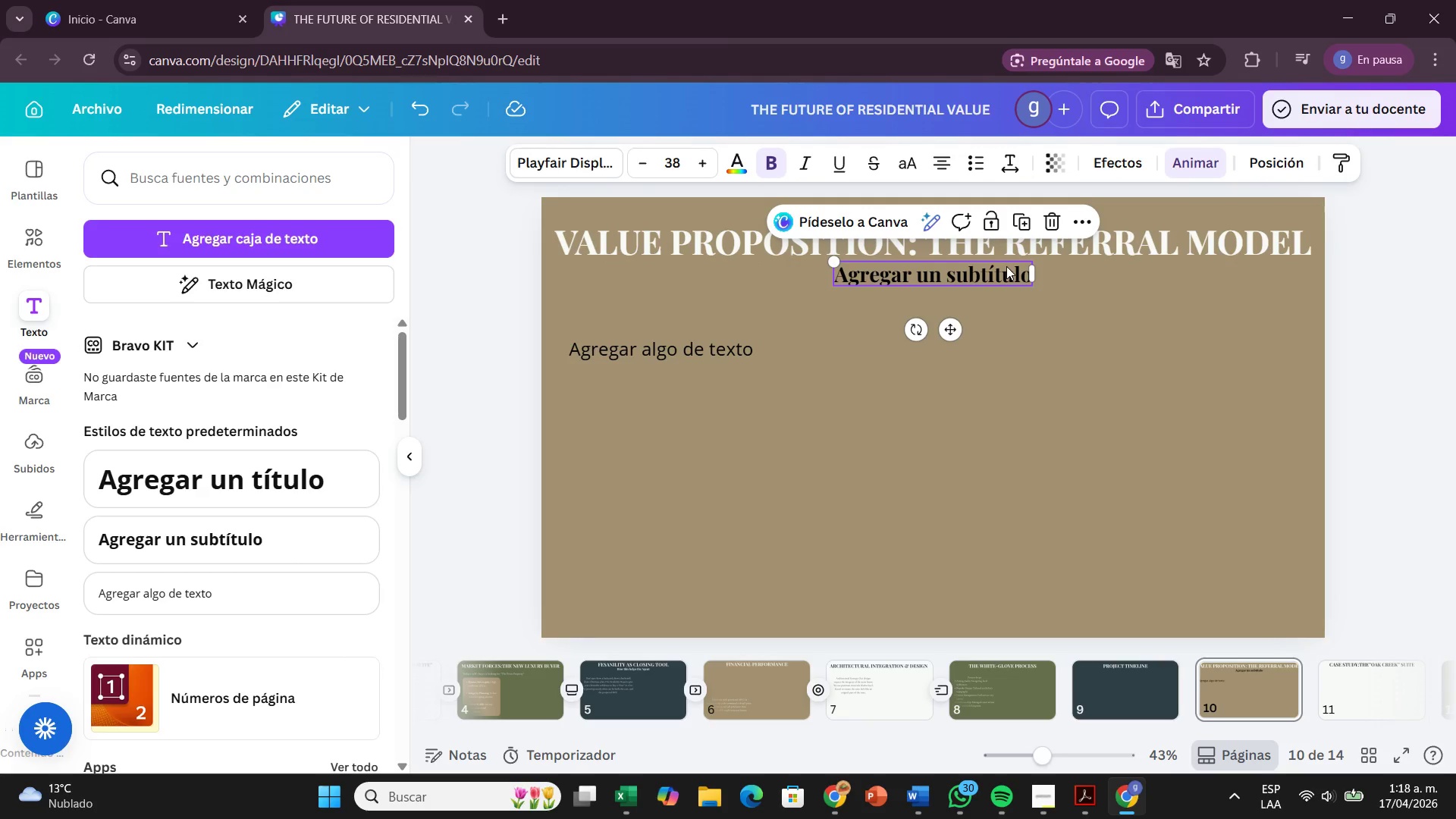 
left_click([1006, 266])
 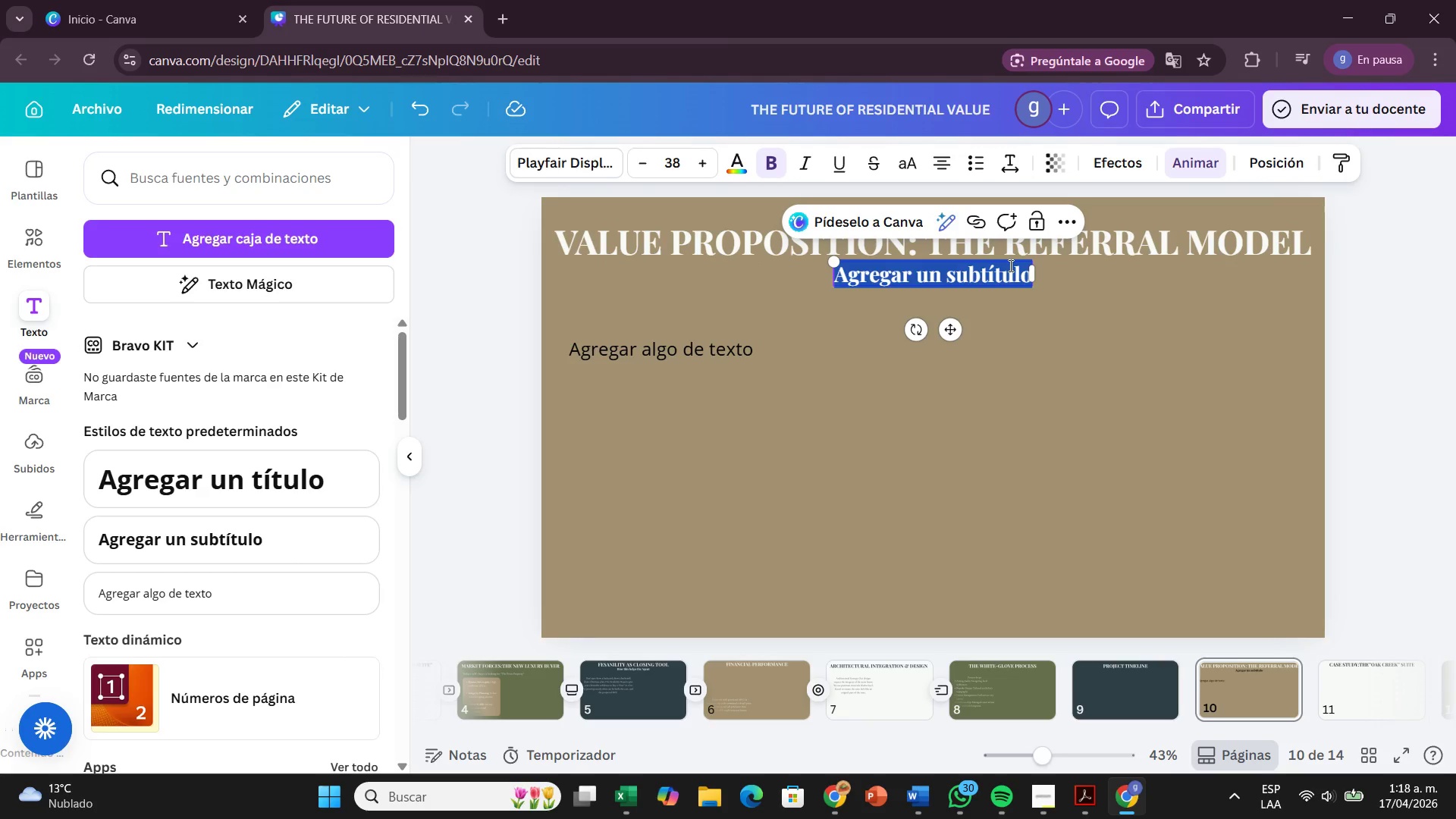 
key(Backspace)
type(A Par)
 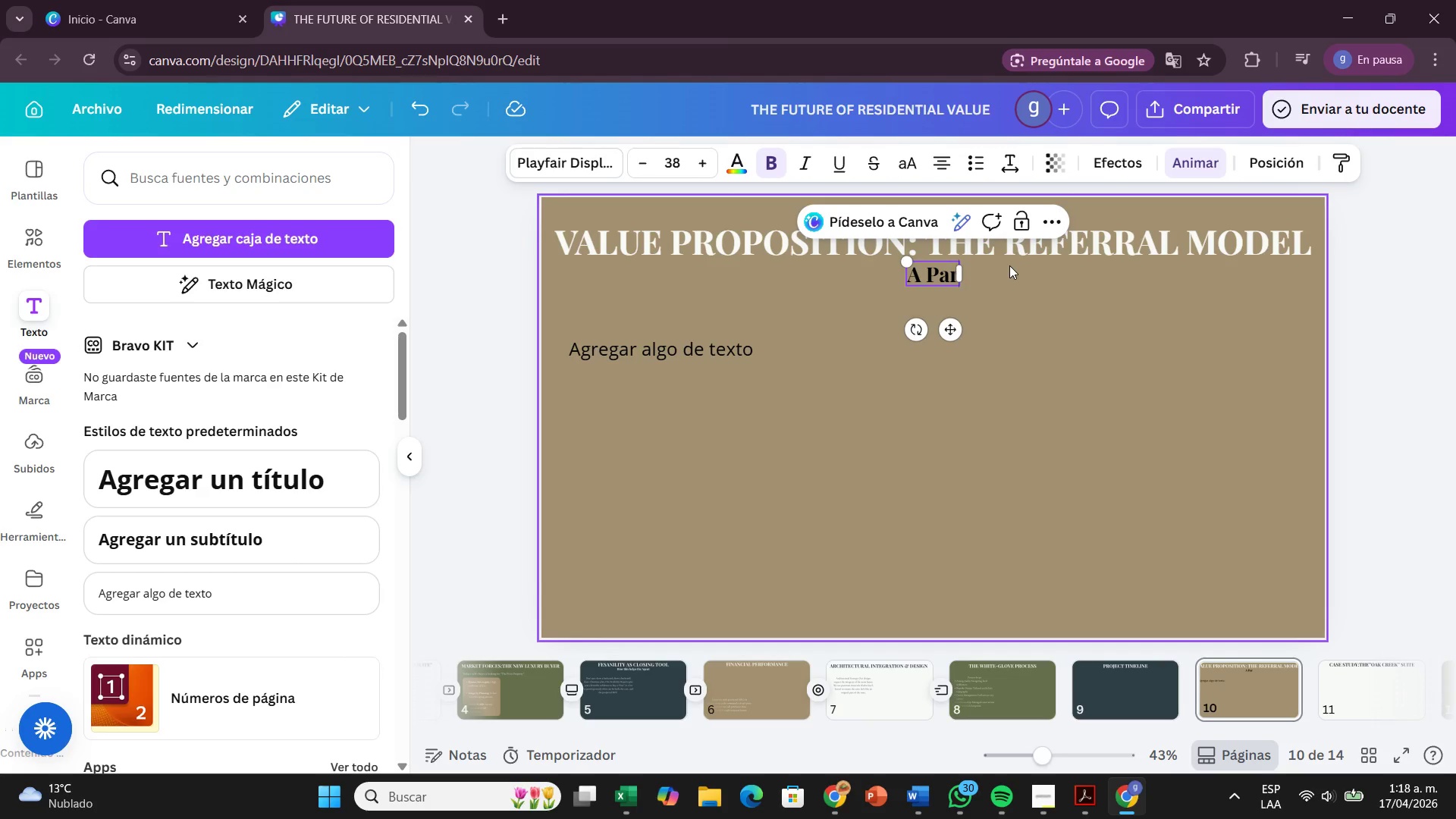 
type(tnership Designed for Growth)
 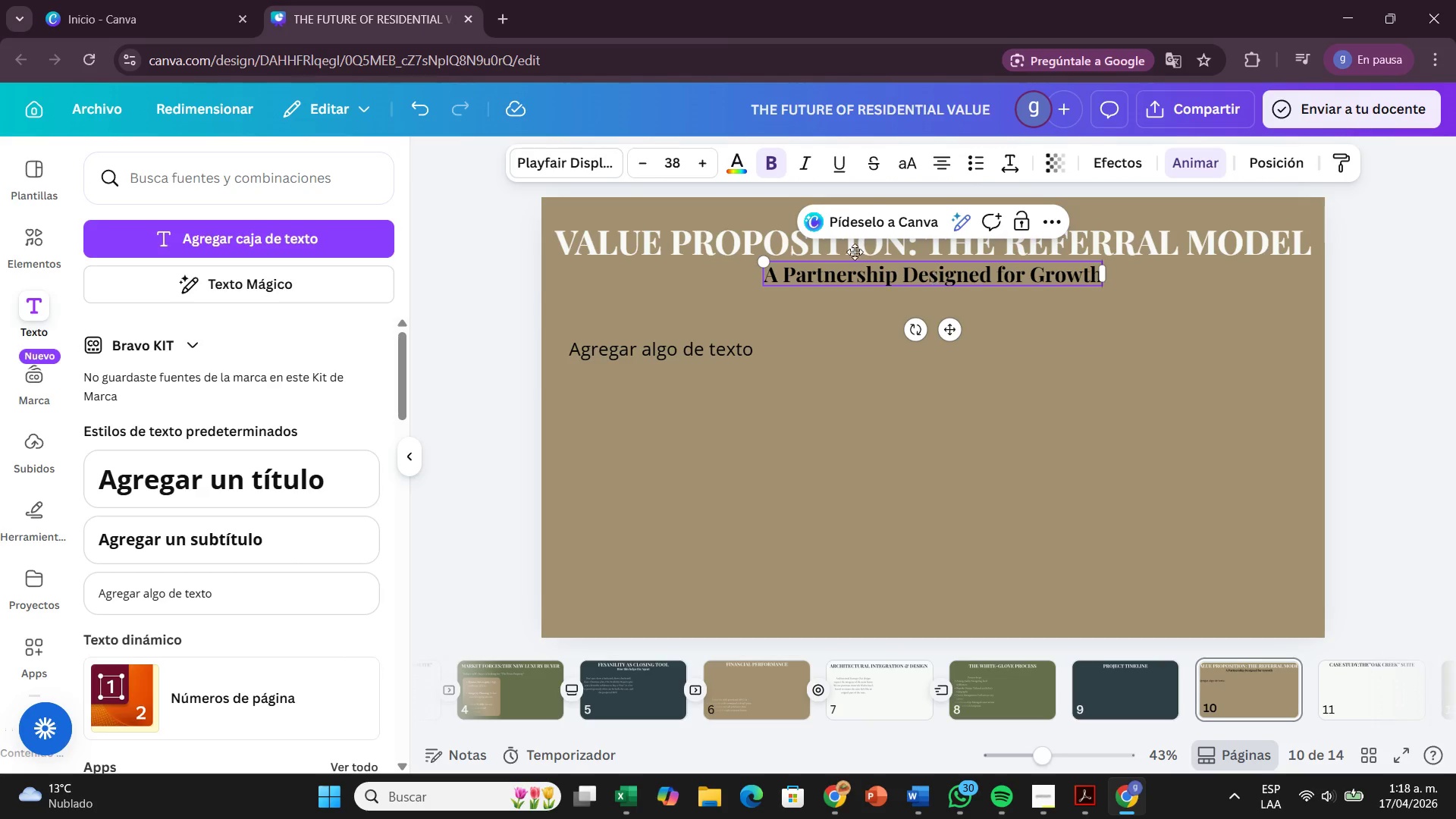 
left_click([735, 174])
 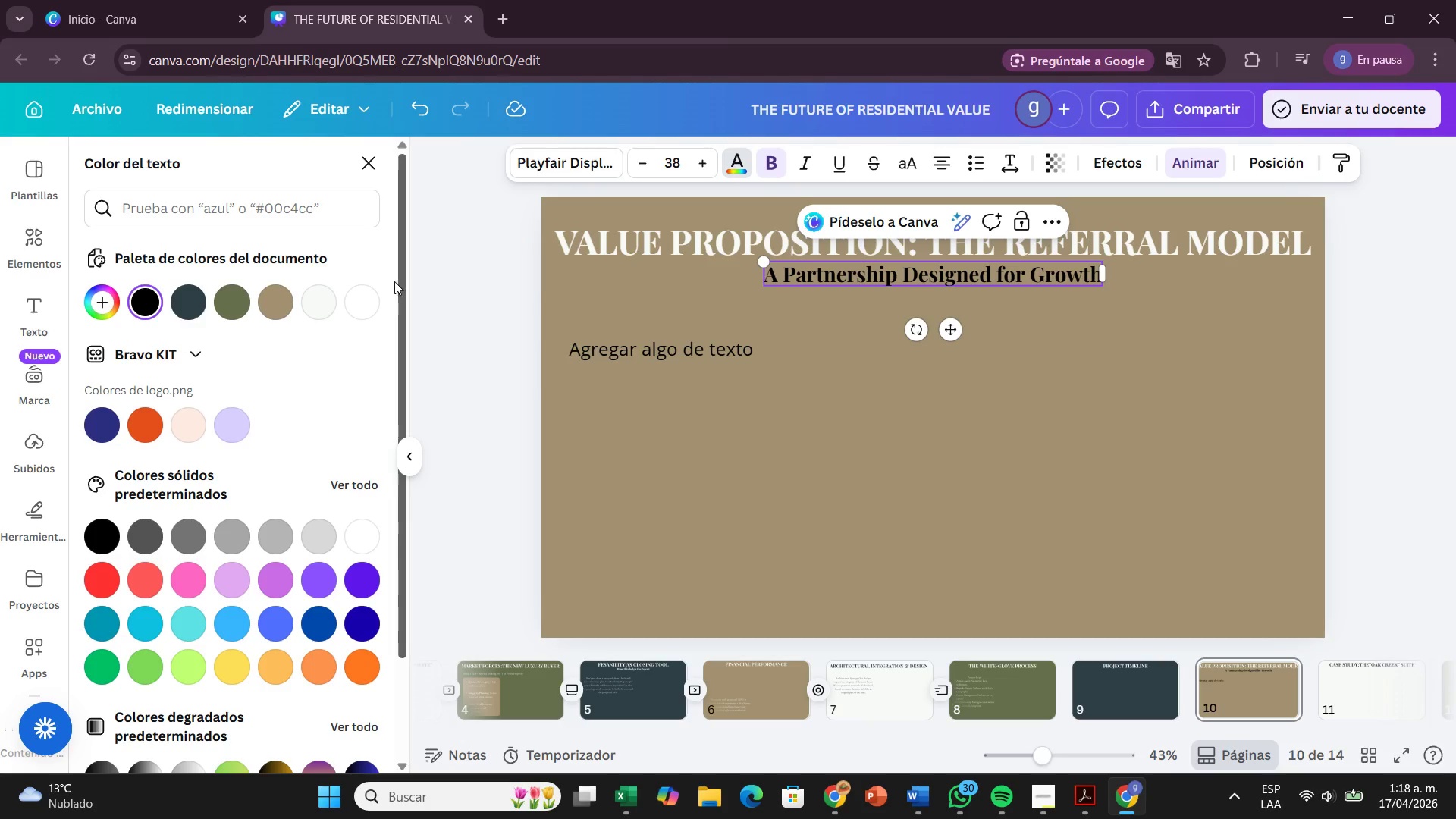 
mouse_move([322, 311])
 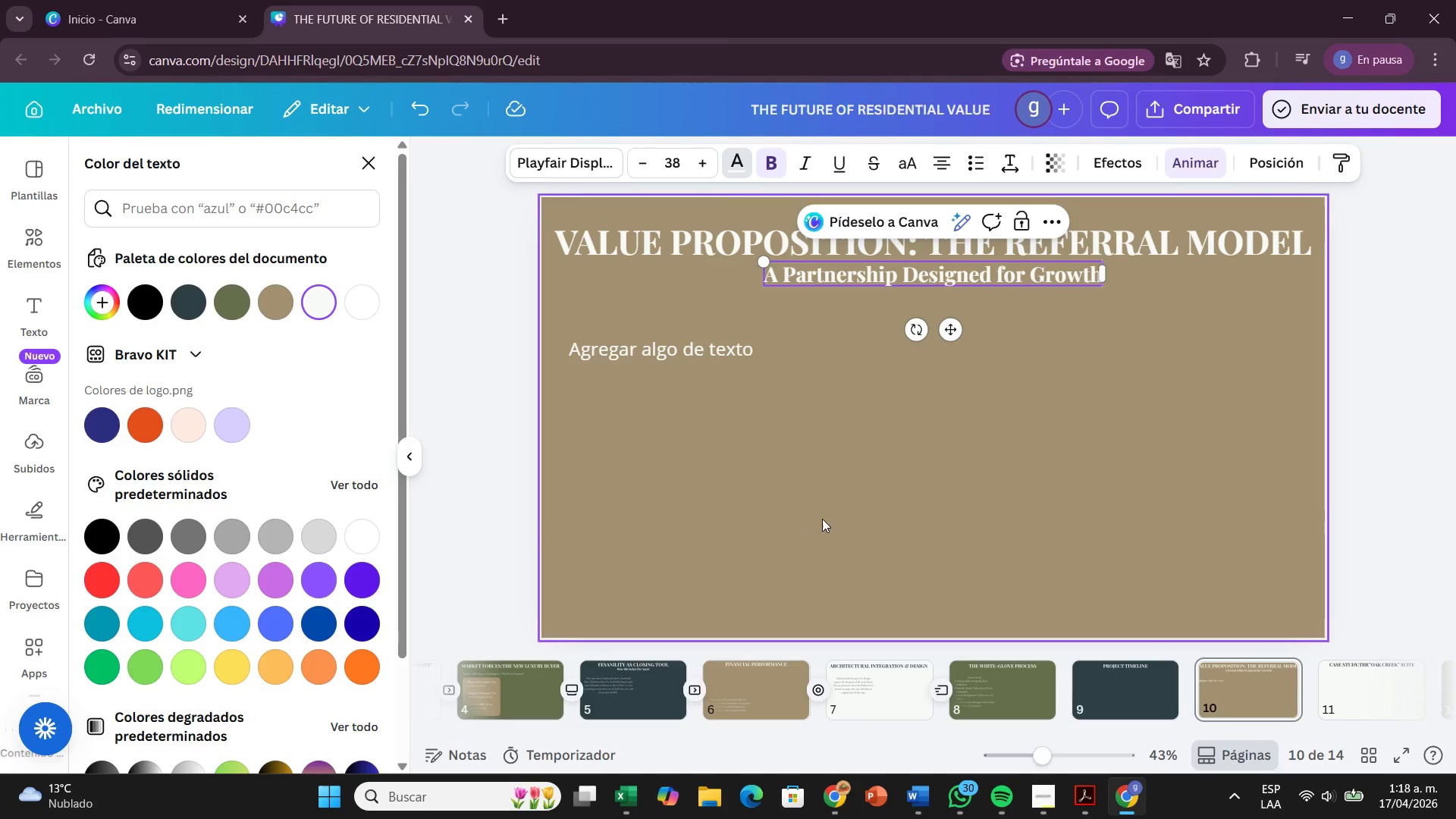 
left_click([822, 516])
 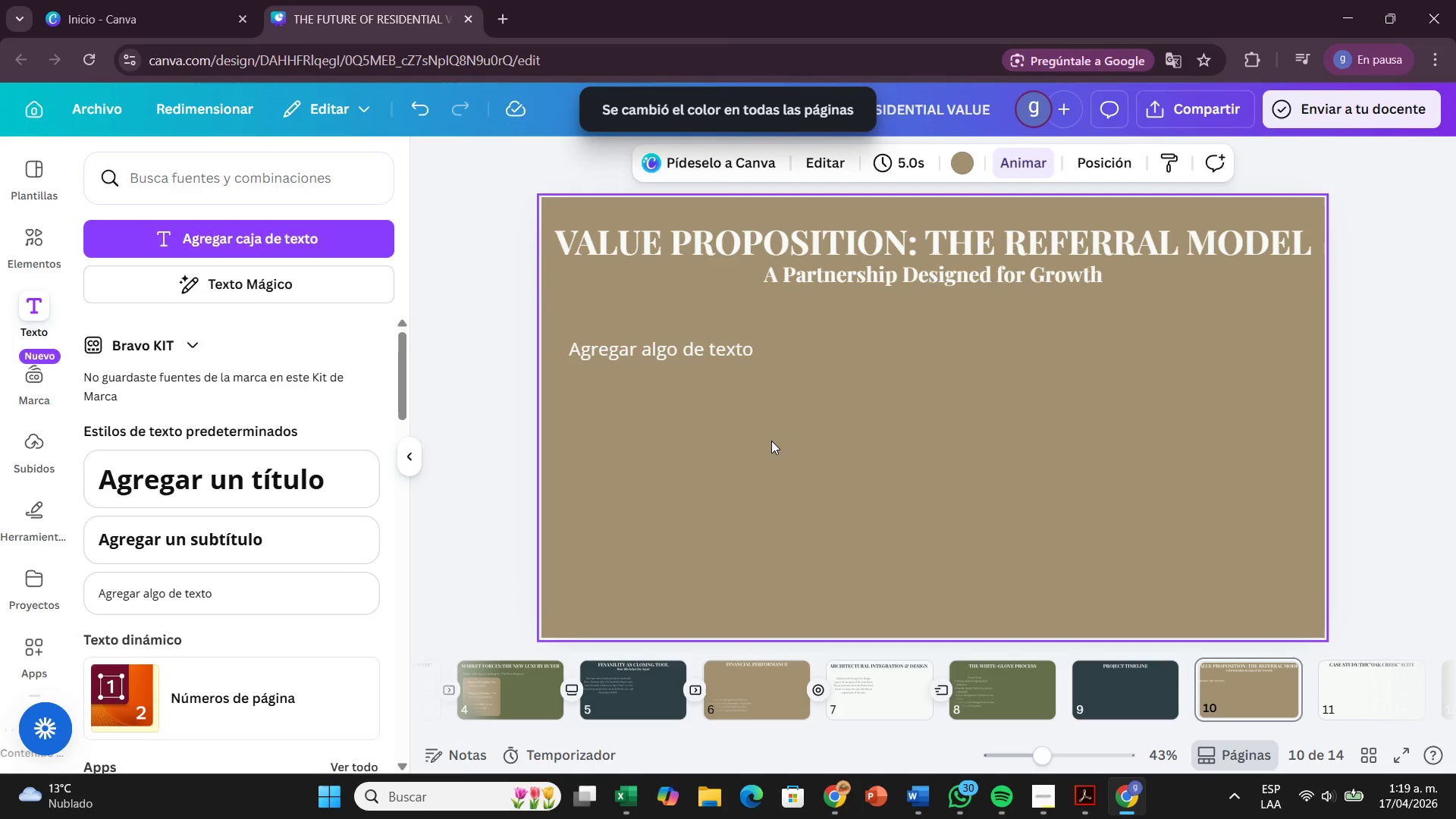 
left_click([636, 357])
 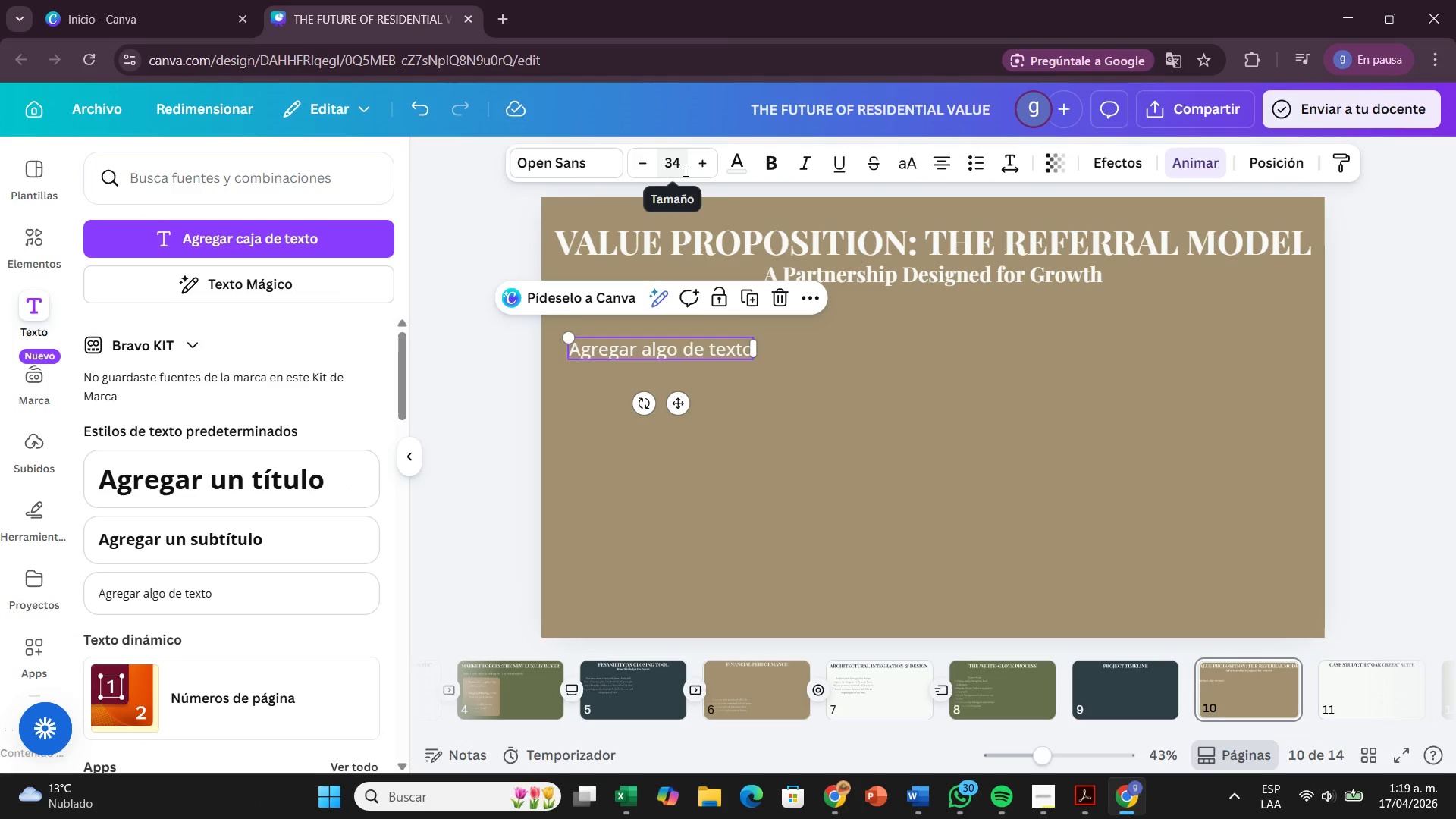 
wait(8.14)
 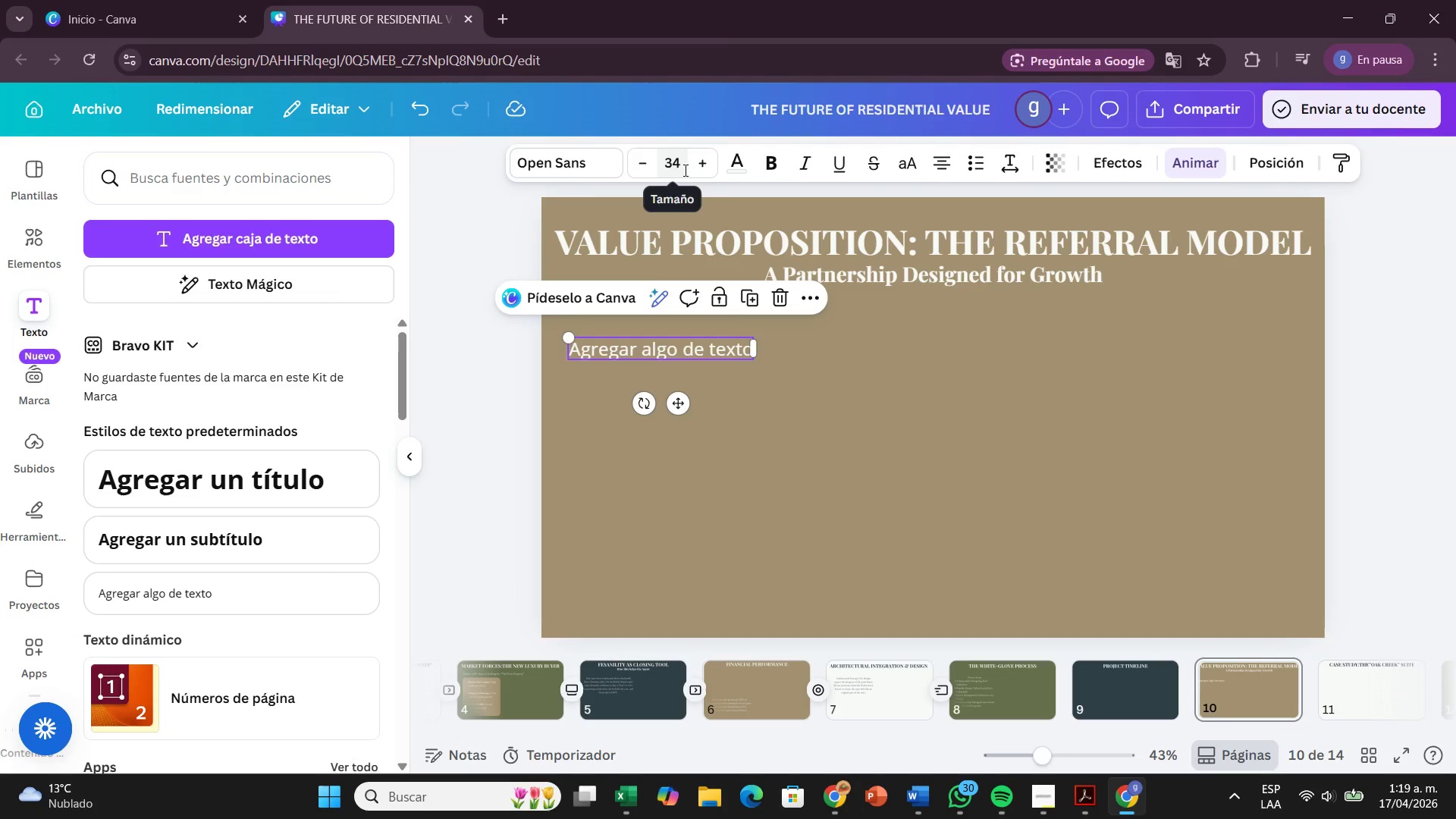 
left_click([566, 162])
 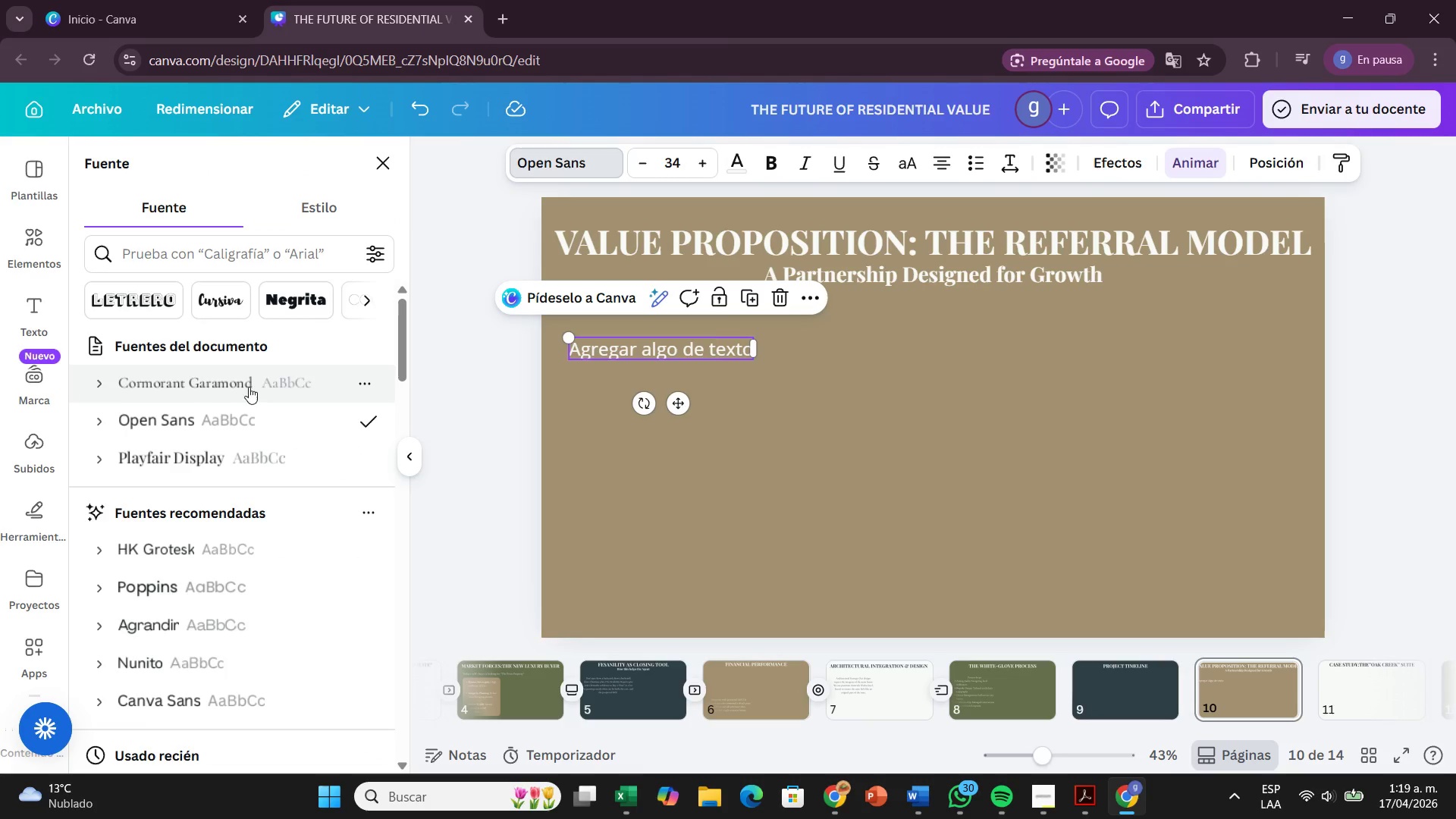 
left_click([245, 373])
 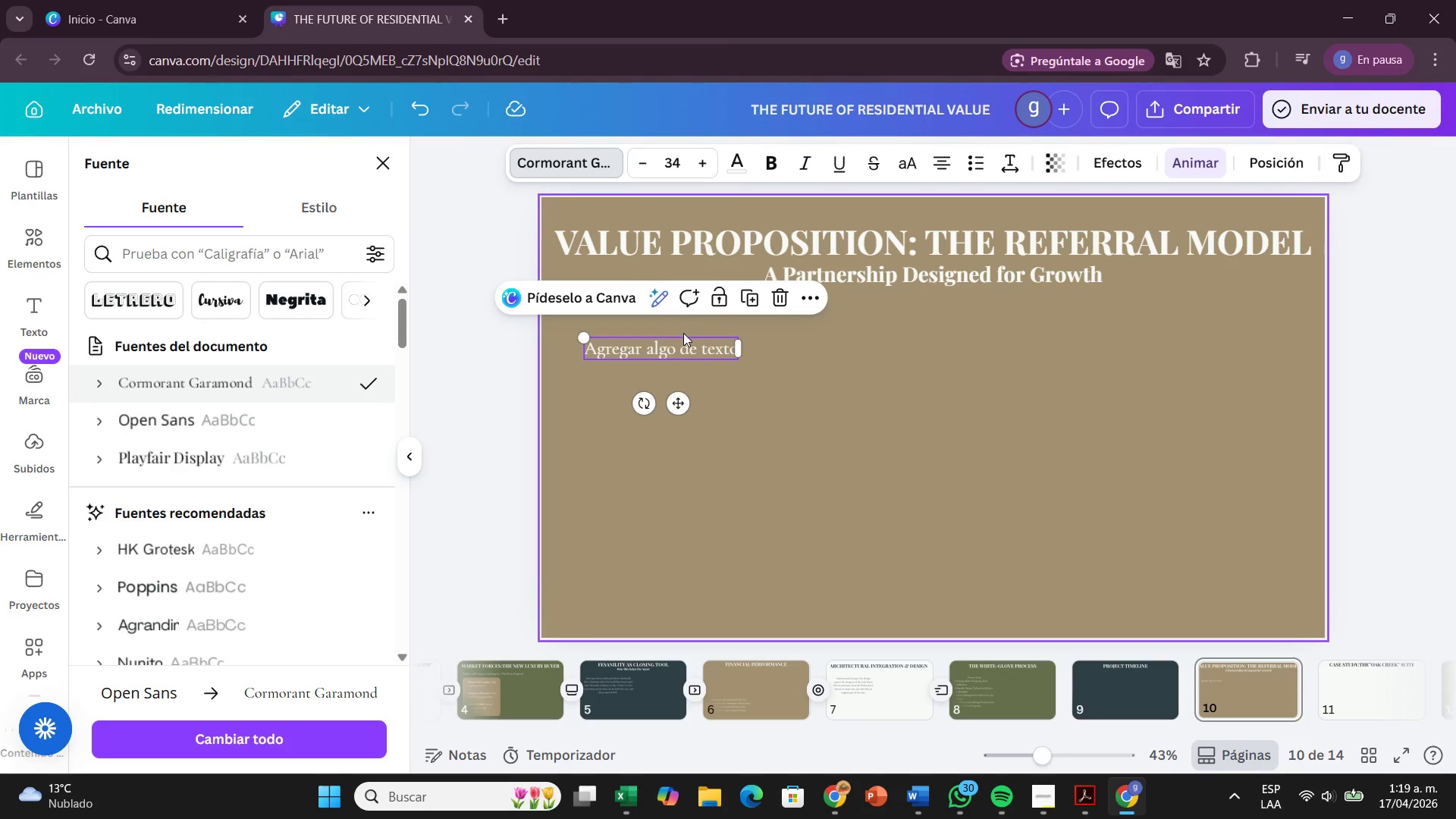 
left_click([685, 342])
 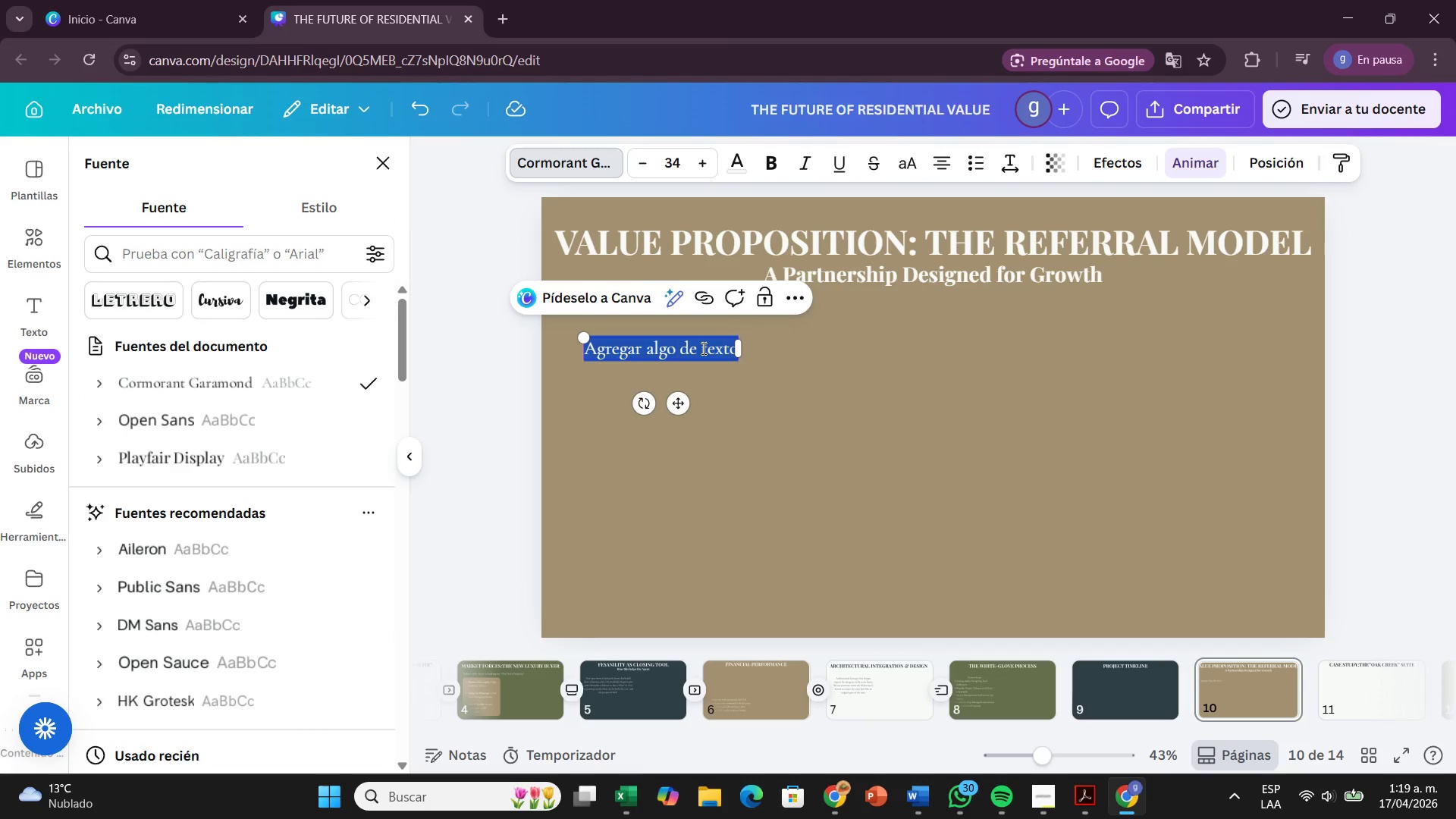 
key(Backspace)
type(Agent Benefits>)
 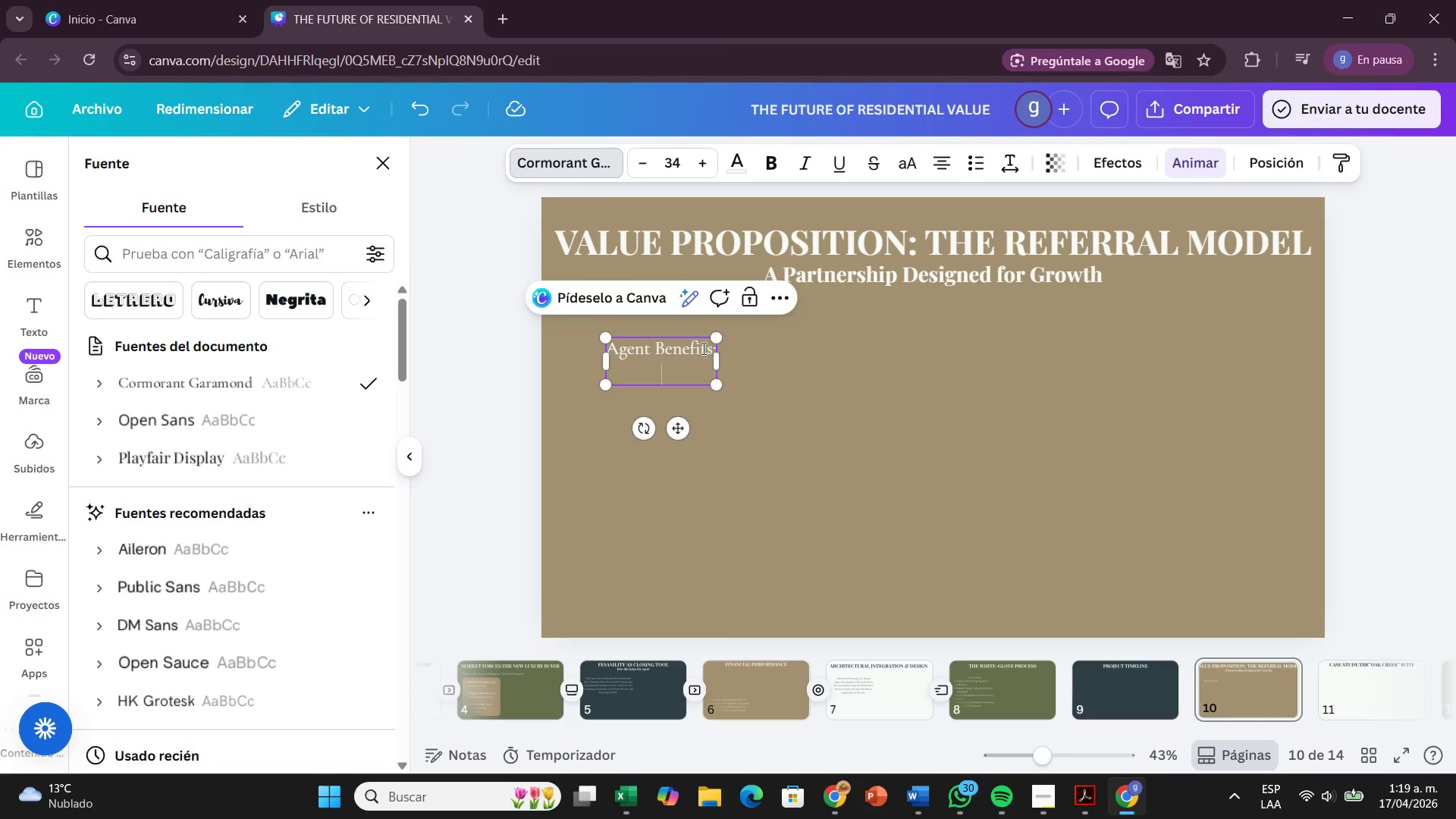 
 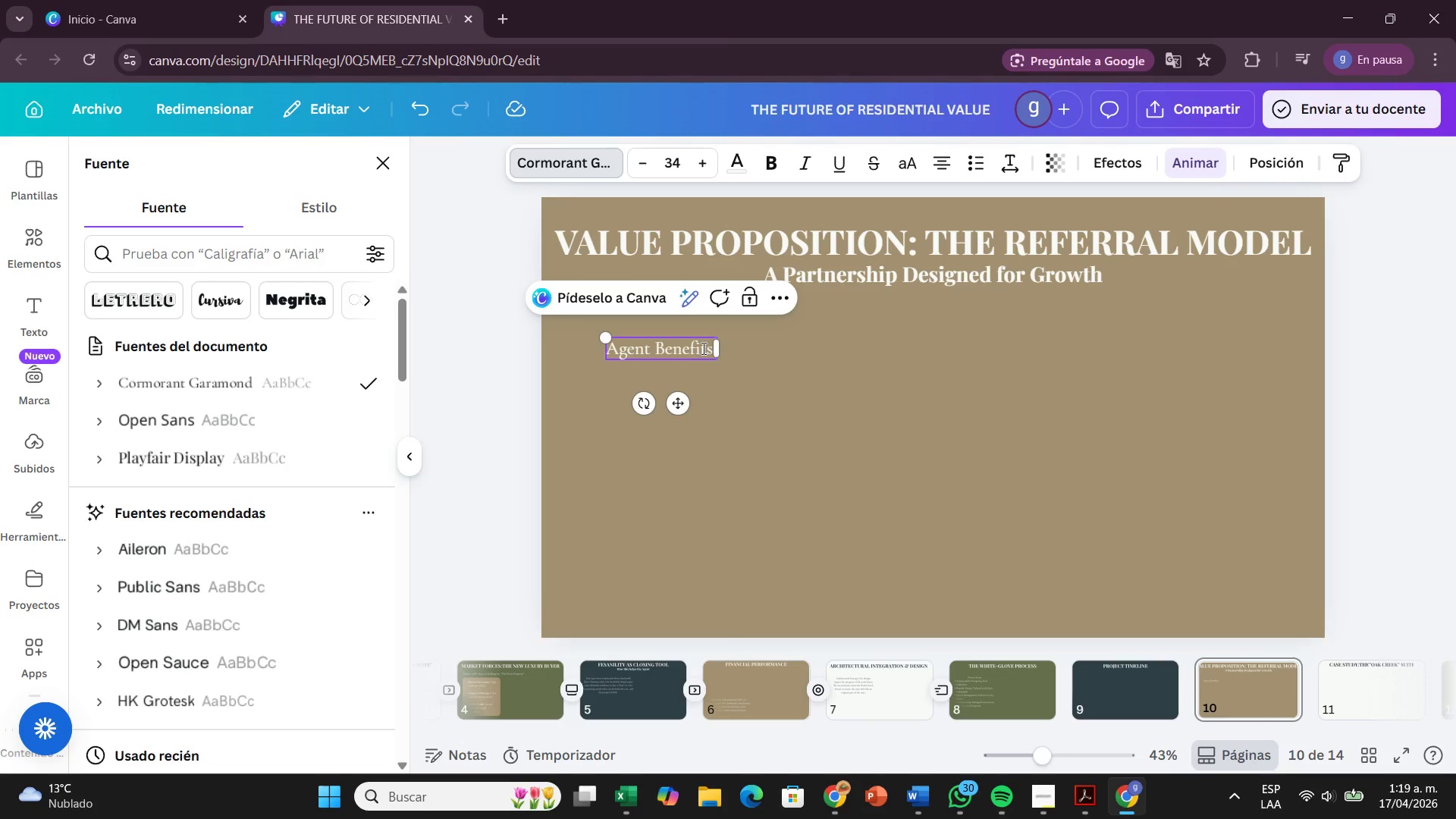 
key(Enter)
 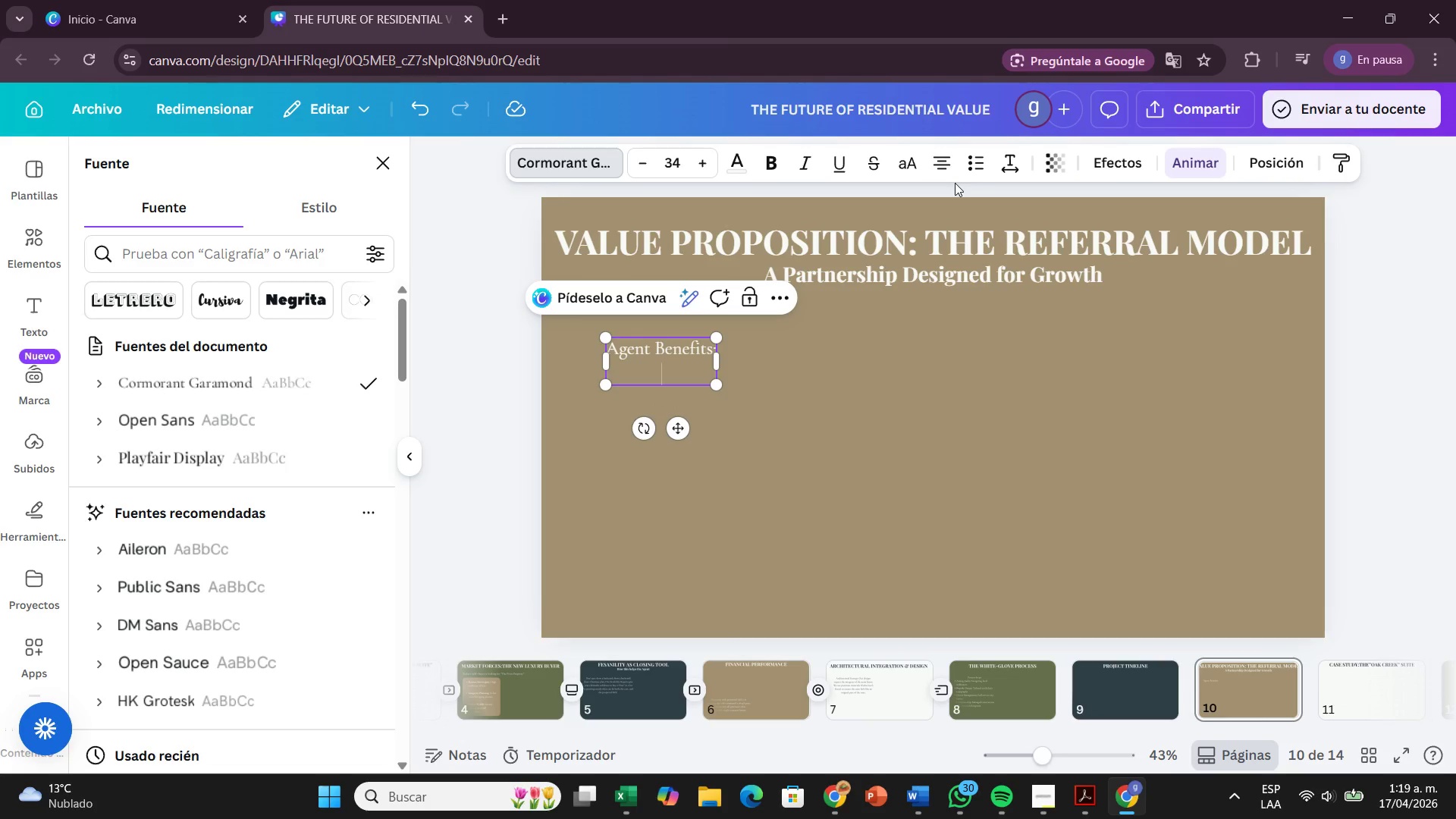 
left_click([985, 157])
 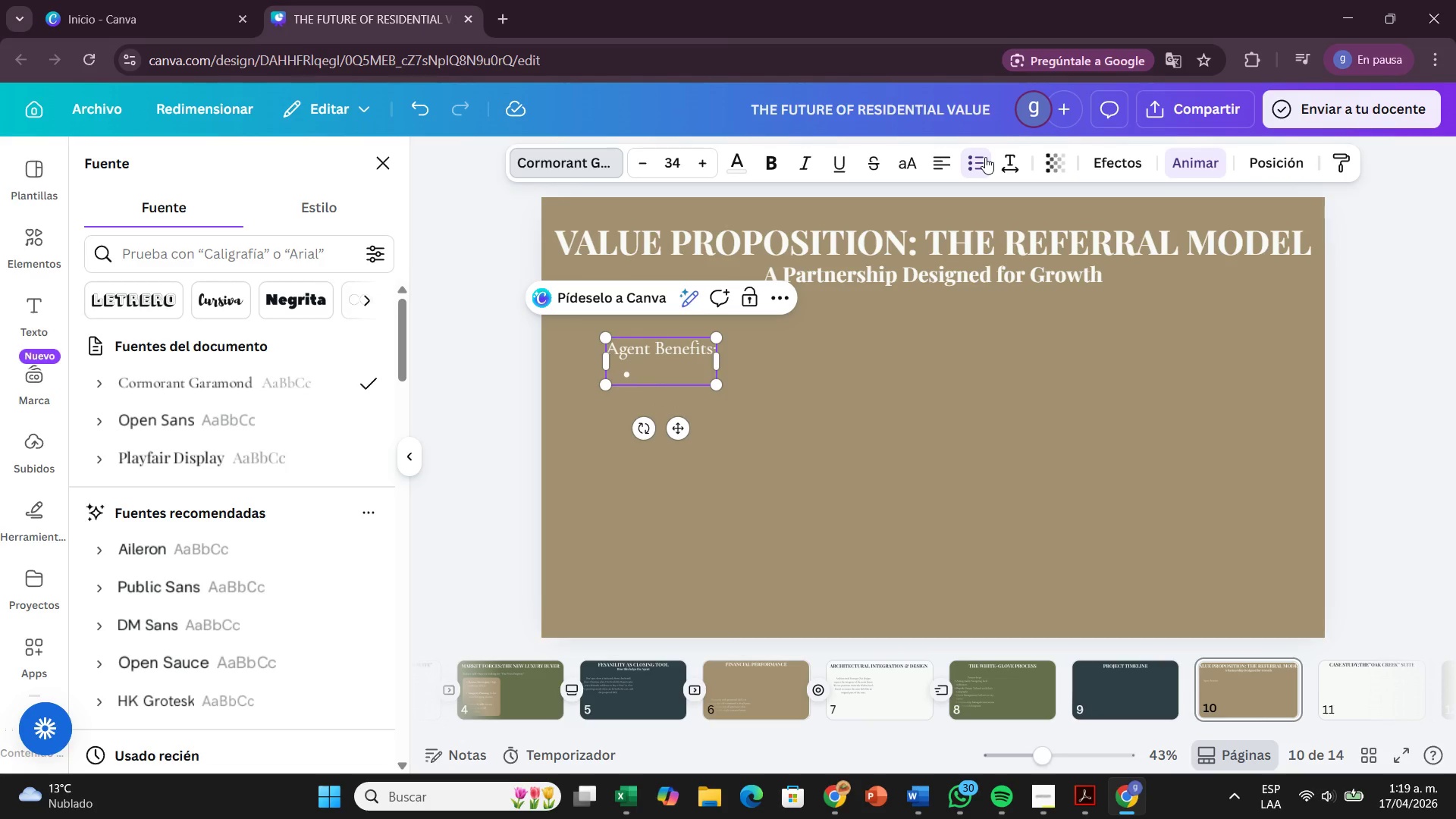 
type(Tier 1> Competitive referral fee for every signed buo)
key(Backspace)
type(ild contract.)
 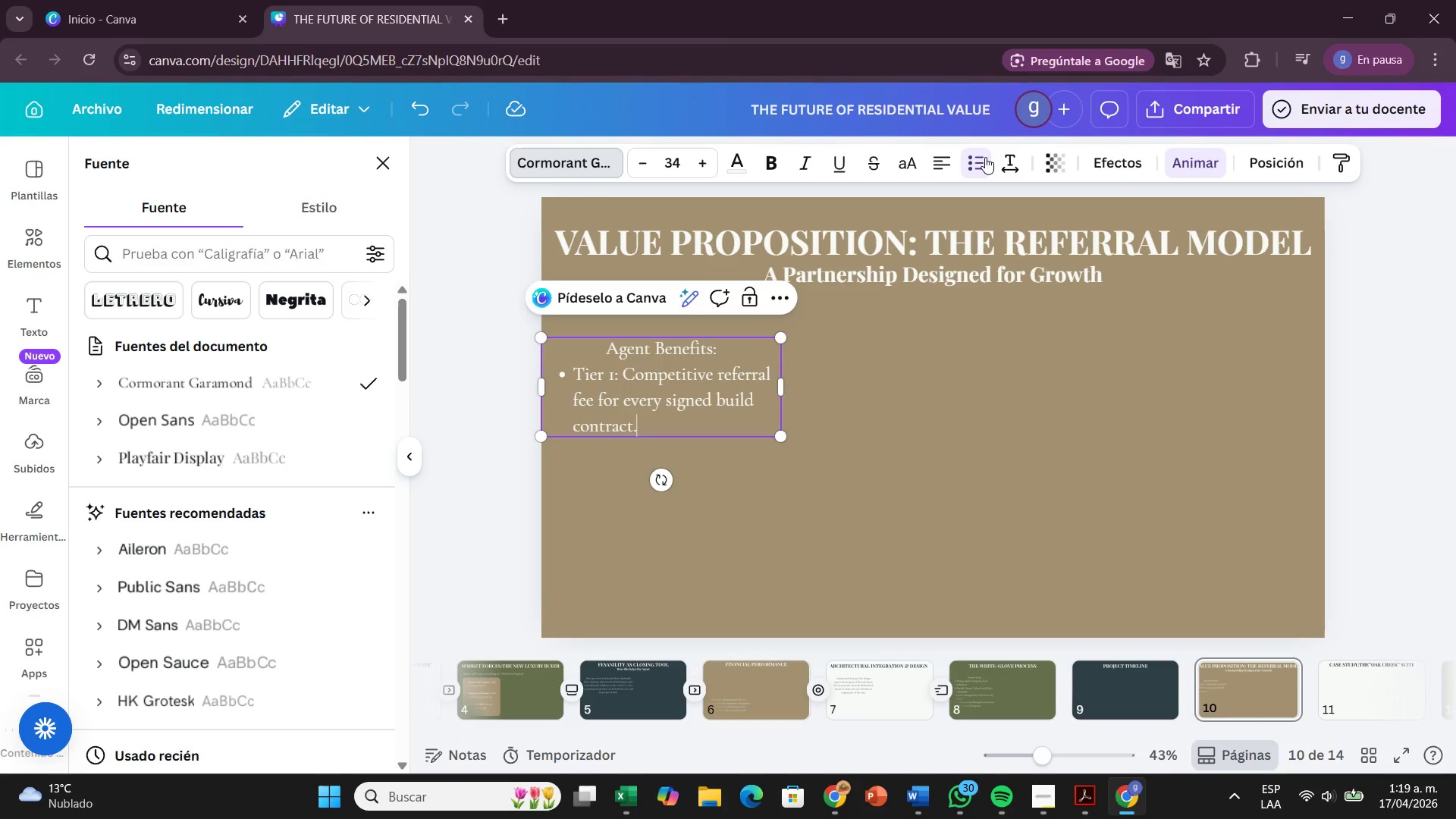 
key(Enter)
 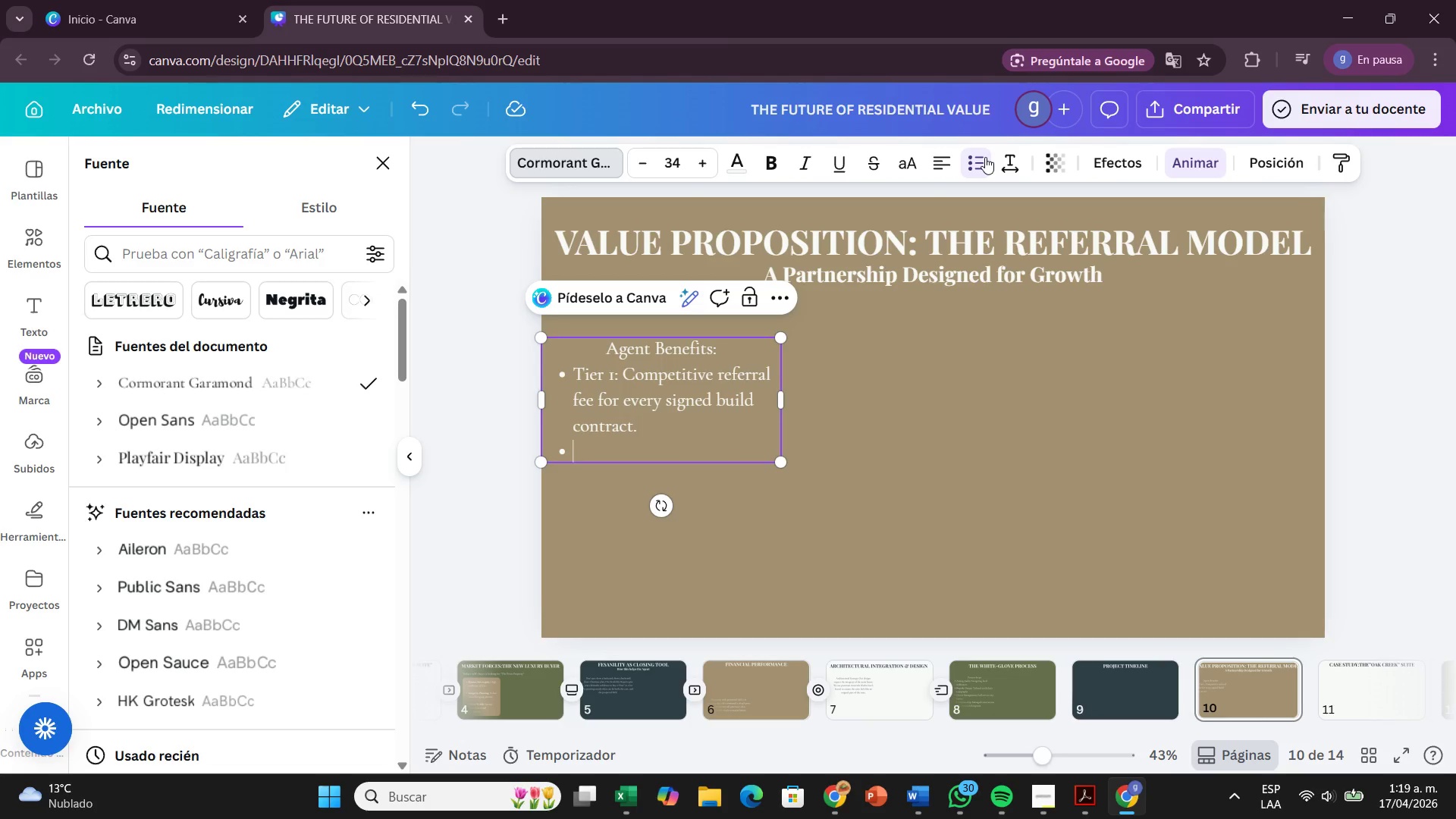 
type(Tier 2> Complementary D)
key(Backspace)
type(Feasibility Audits for your top.tier)
key(Backspace)
key(Backspace)
key(Backspace)
key(Backspace)
key(Backspace)
type(-tier listings.)
 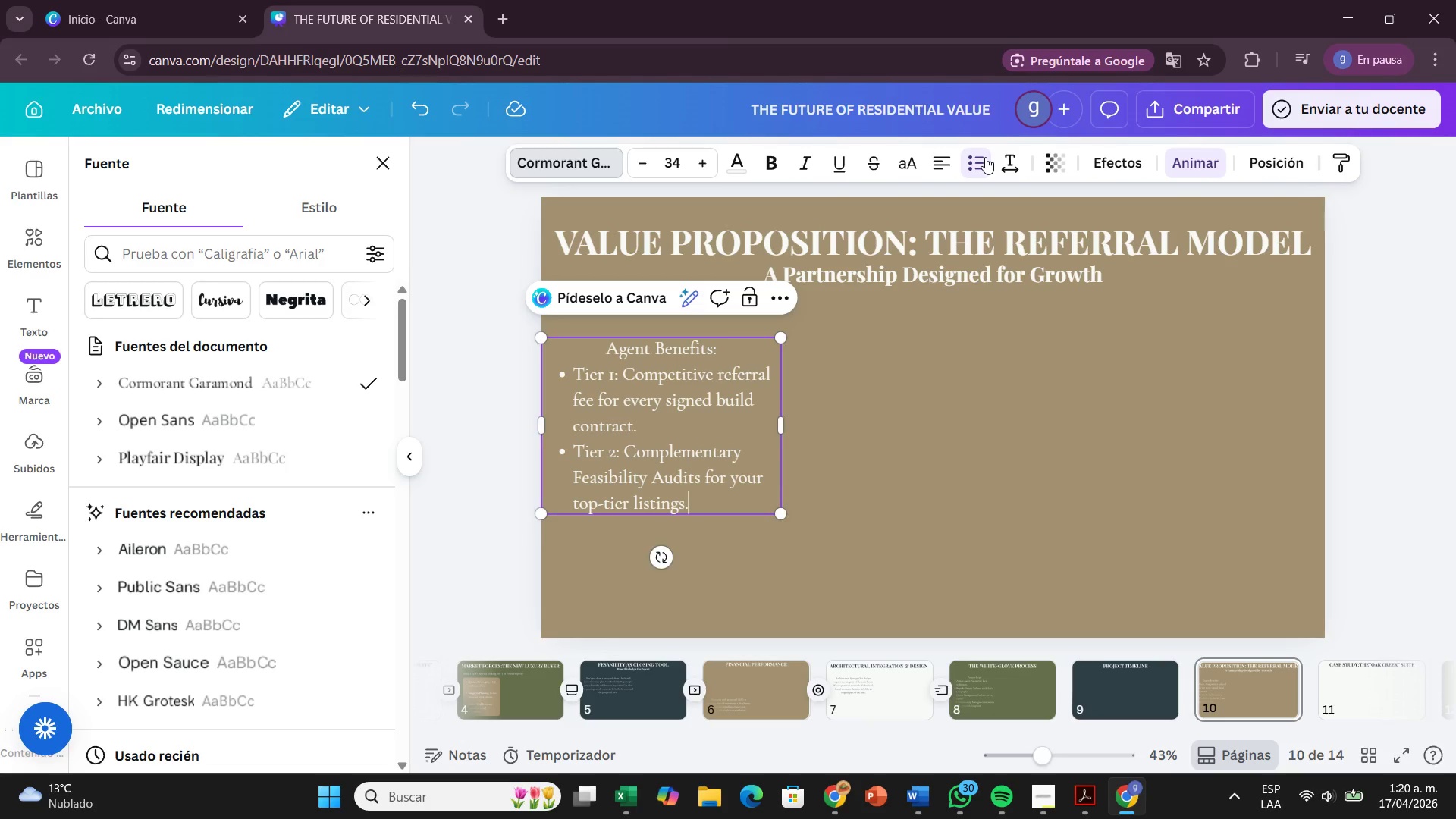 
key(Enter)
 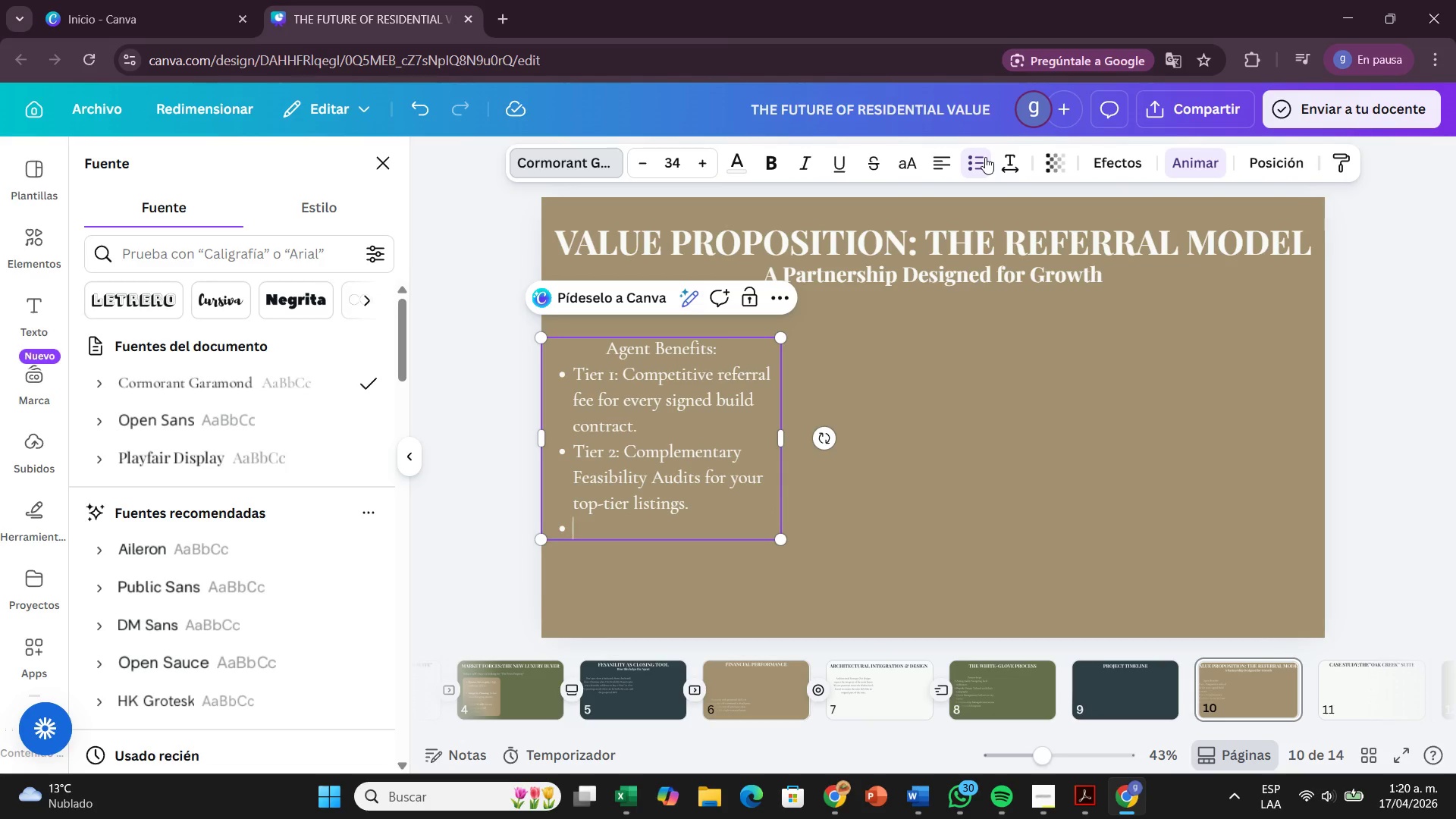 
type(Tier 3> Exclusive @ADU-Ready@ certificacions)
key(Backspace)
type( for your marketing materials.)
 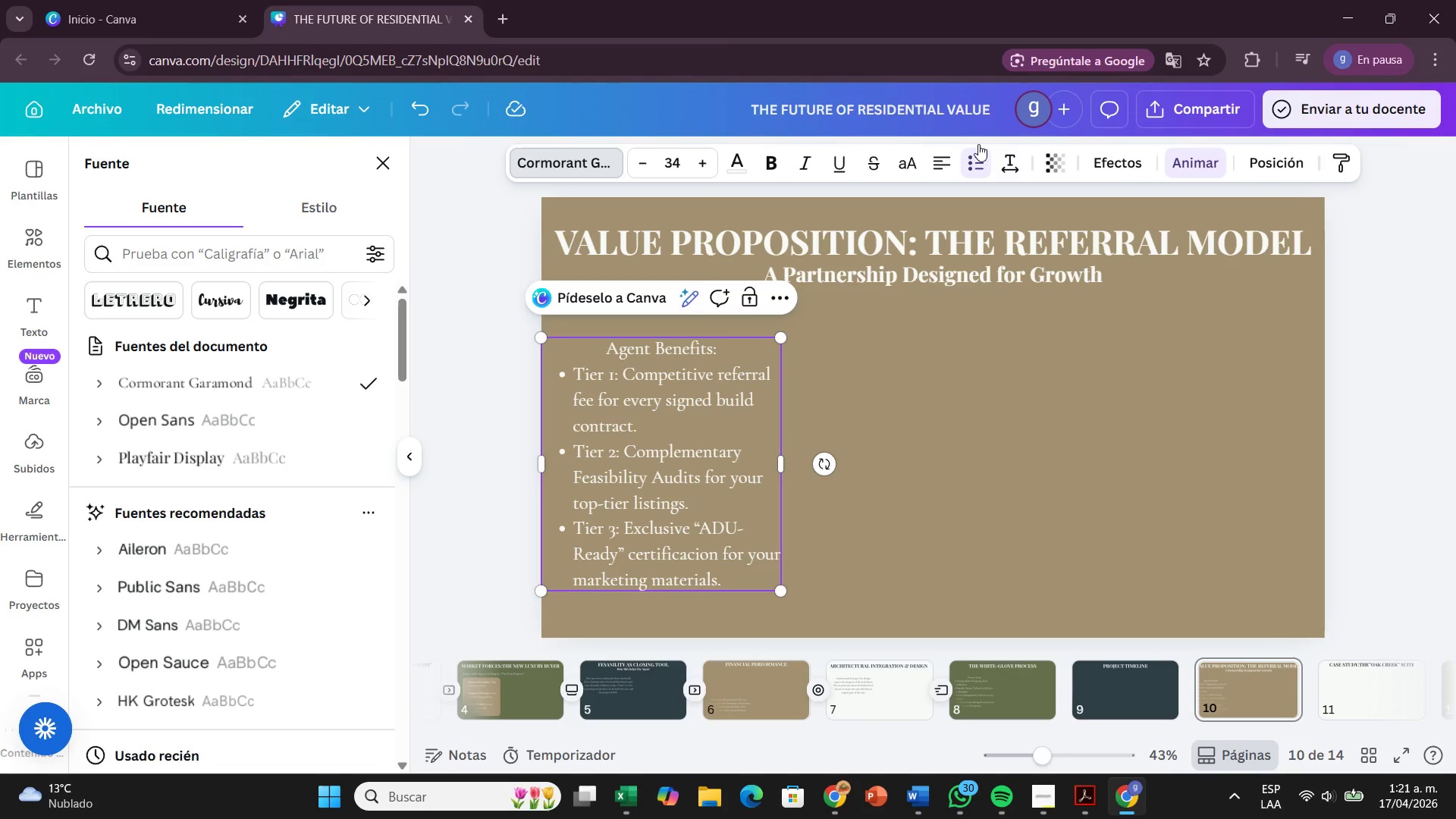 
left_click_drag(start_coordinate=[783, 463], to_coordinate=[871, 460])
 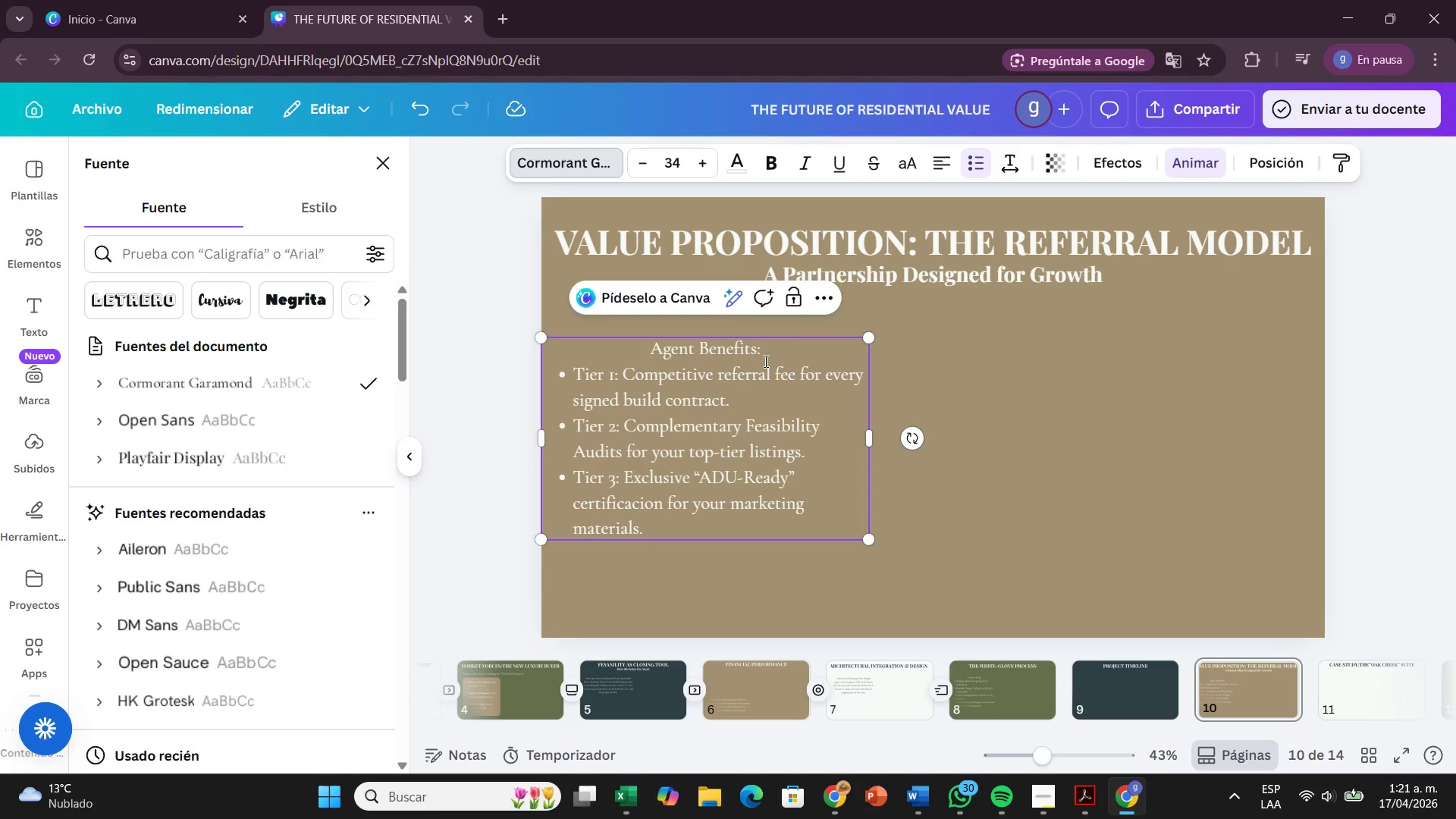 
left_click_drag(start_coordinate=[769, 350], to_coordinate=[639, 354])
 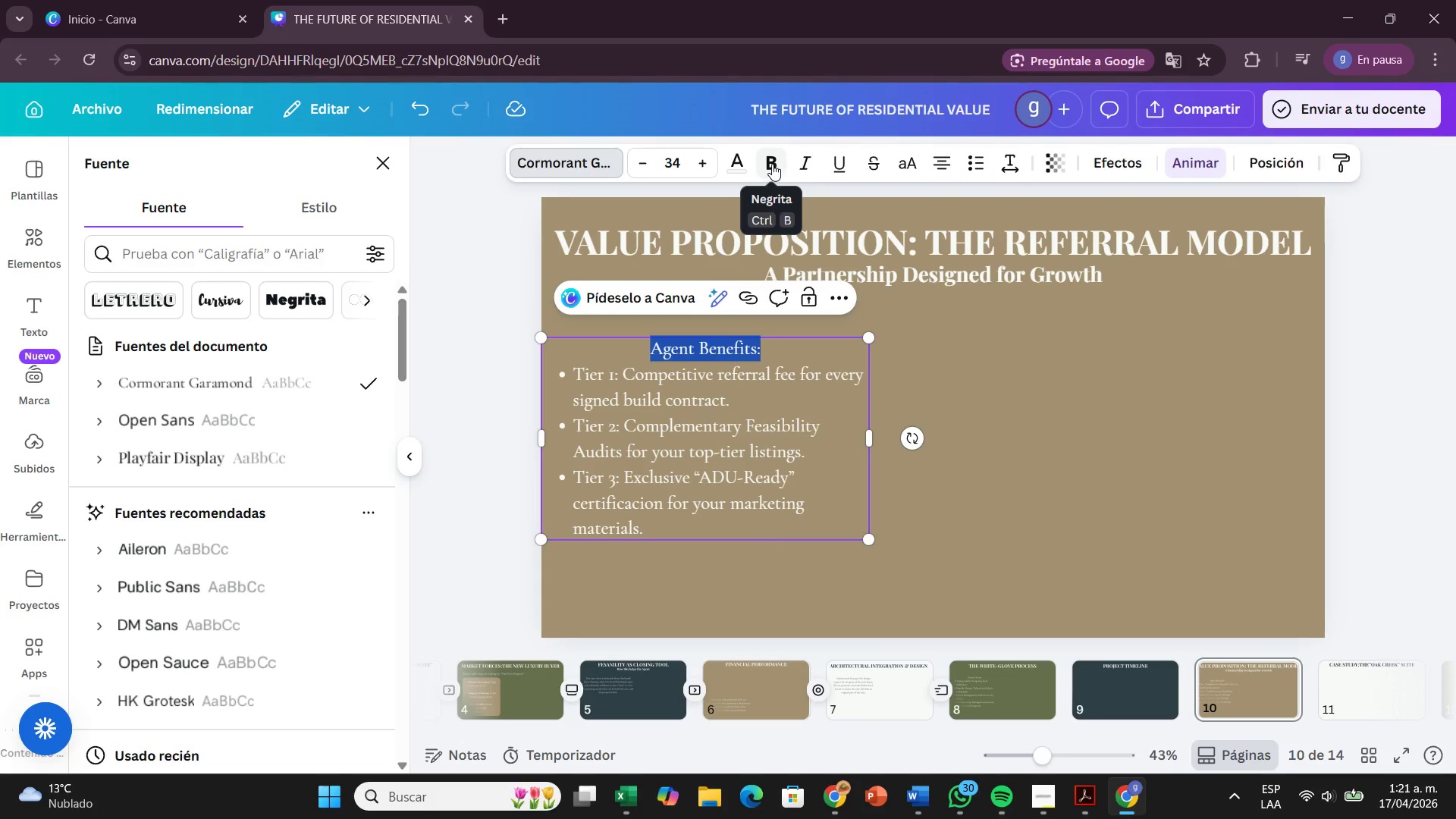 
left_click([767, 166])
 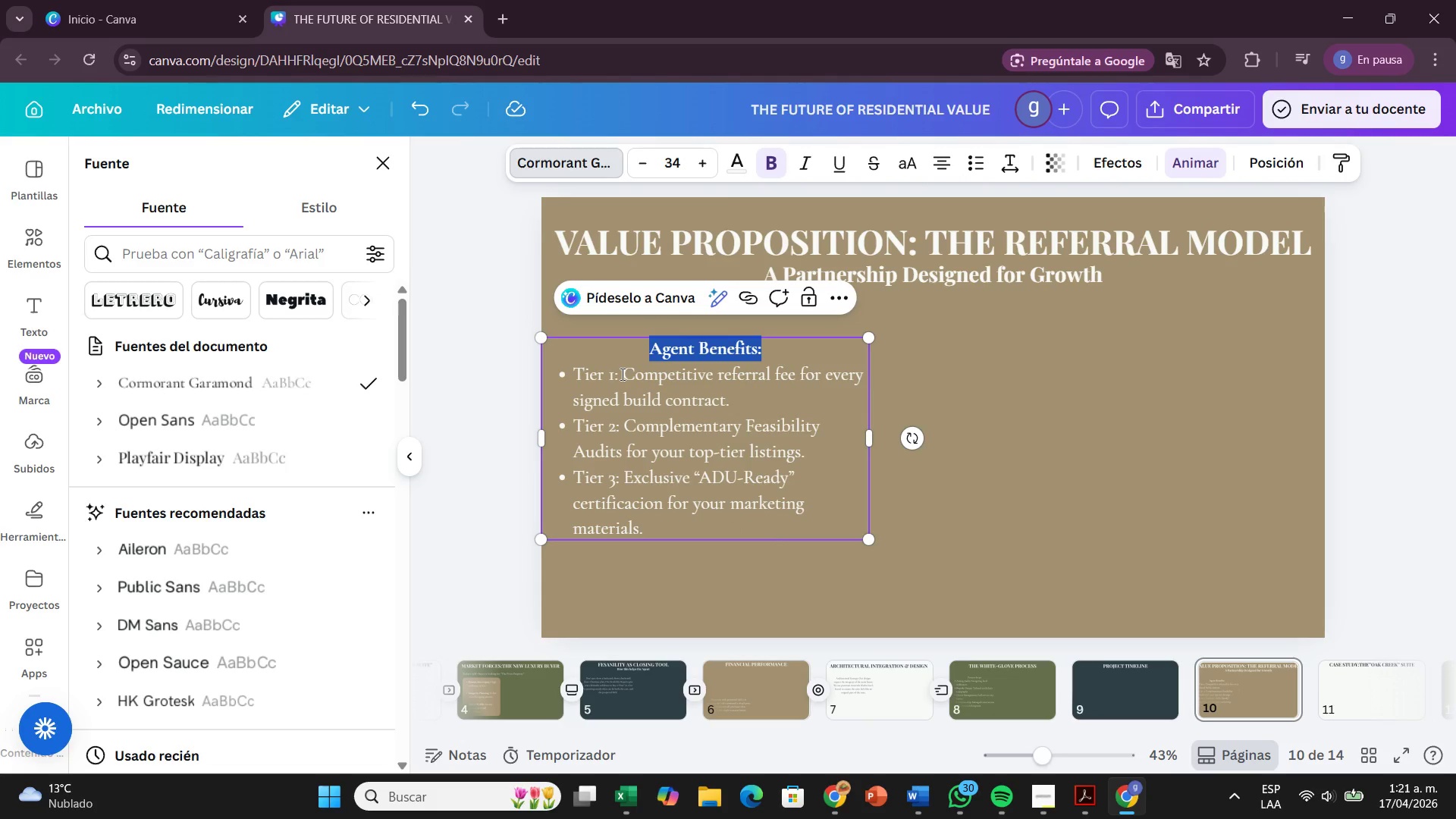 
left_click_drag(start_coordinate=[617, 372], to_coordinate=[573, 374])
 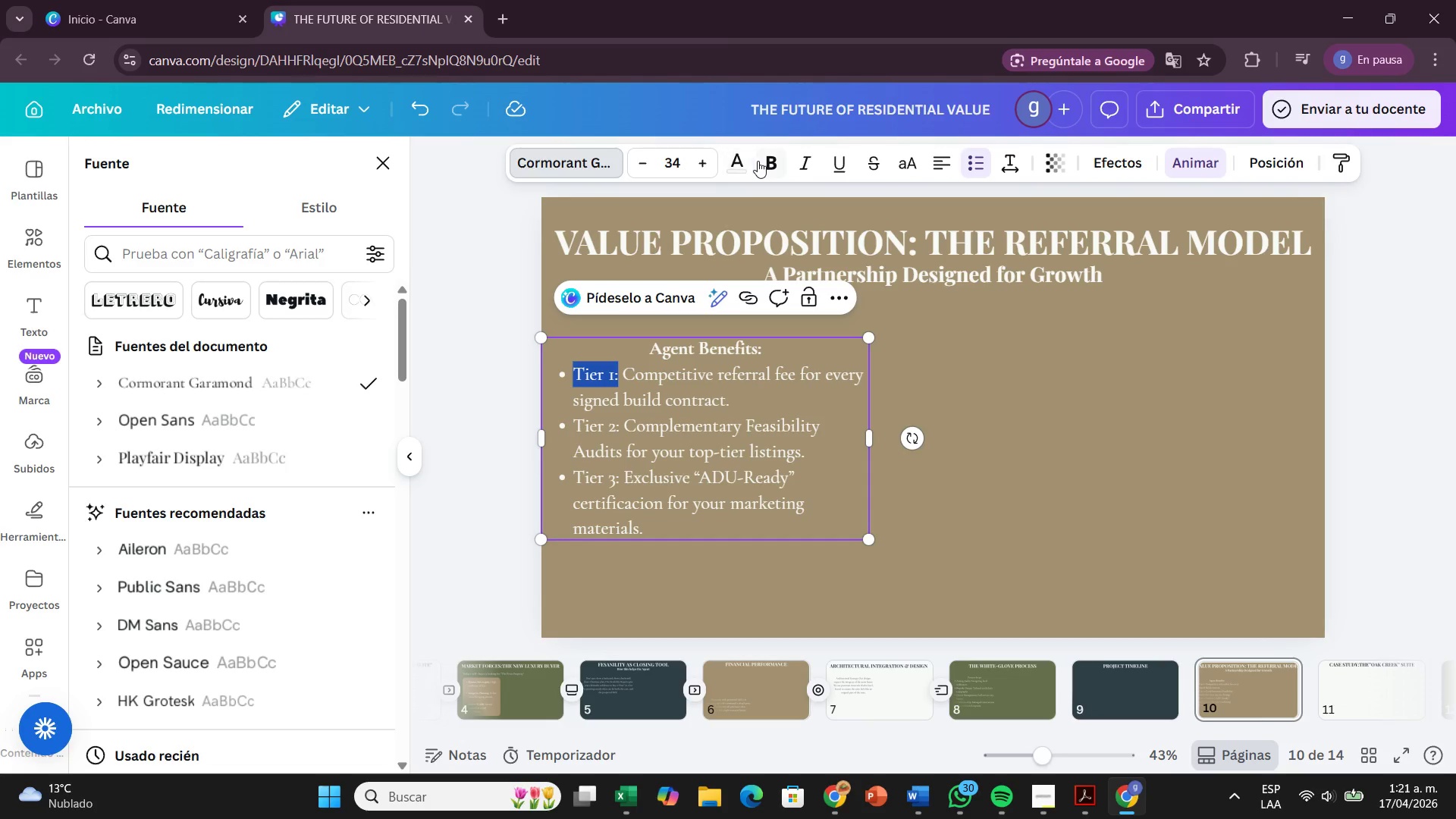 
left_click([764, 162])
 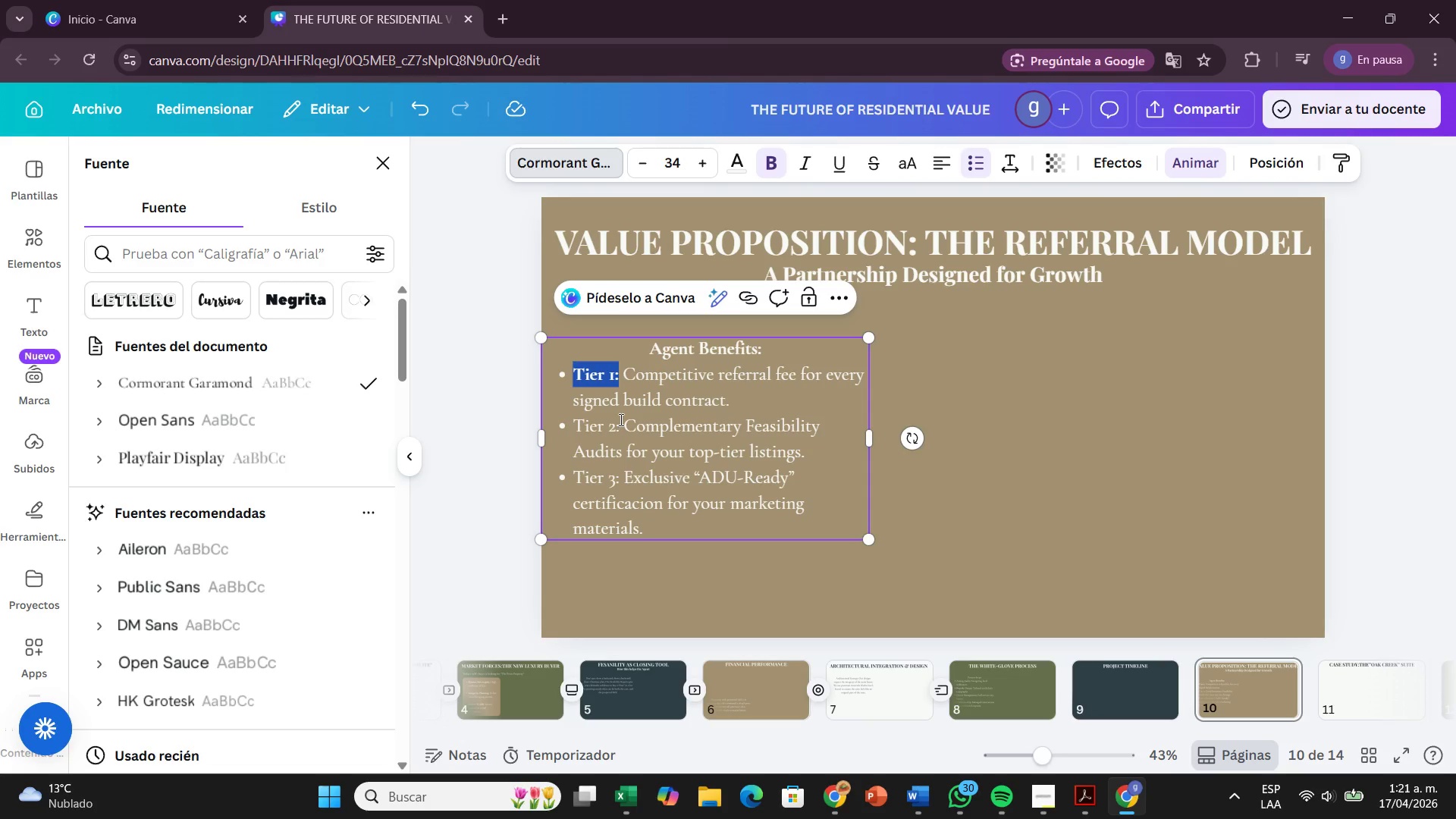 
left_click_drag(start_coordinate=[620, 419], to_coordinate=[564, 431])
 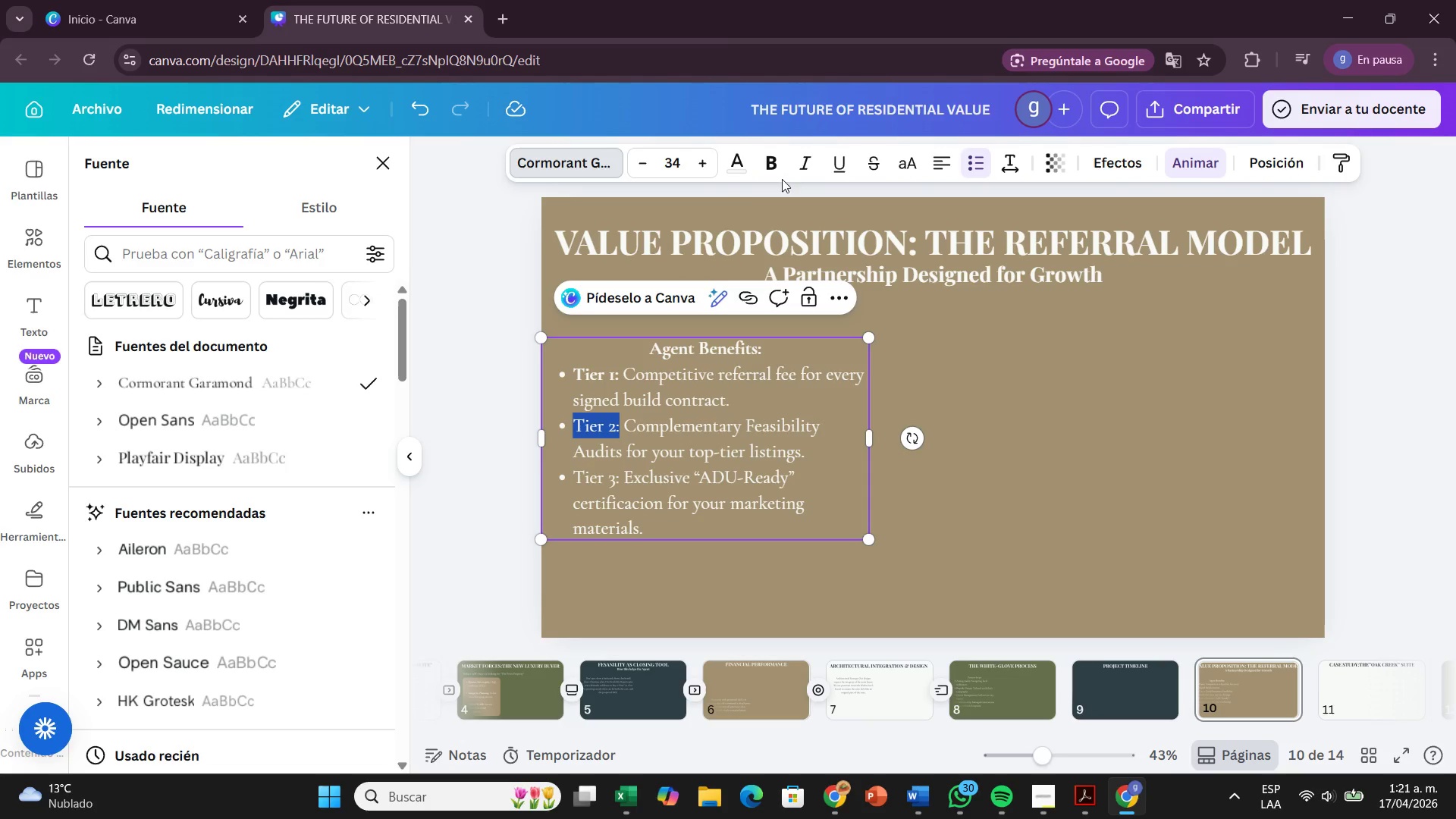 
left_click([767, 168])
 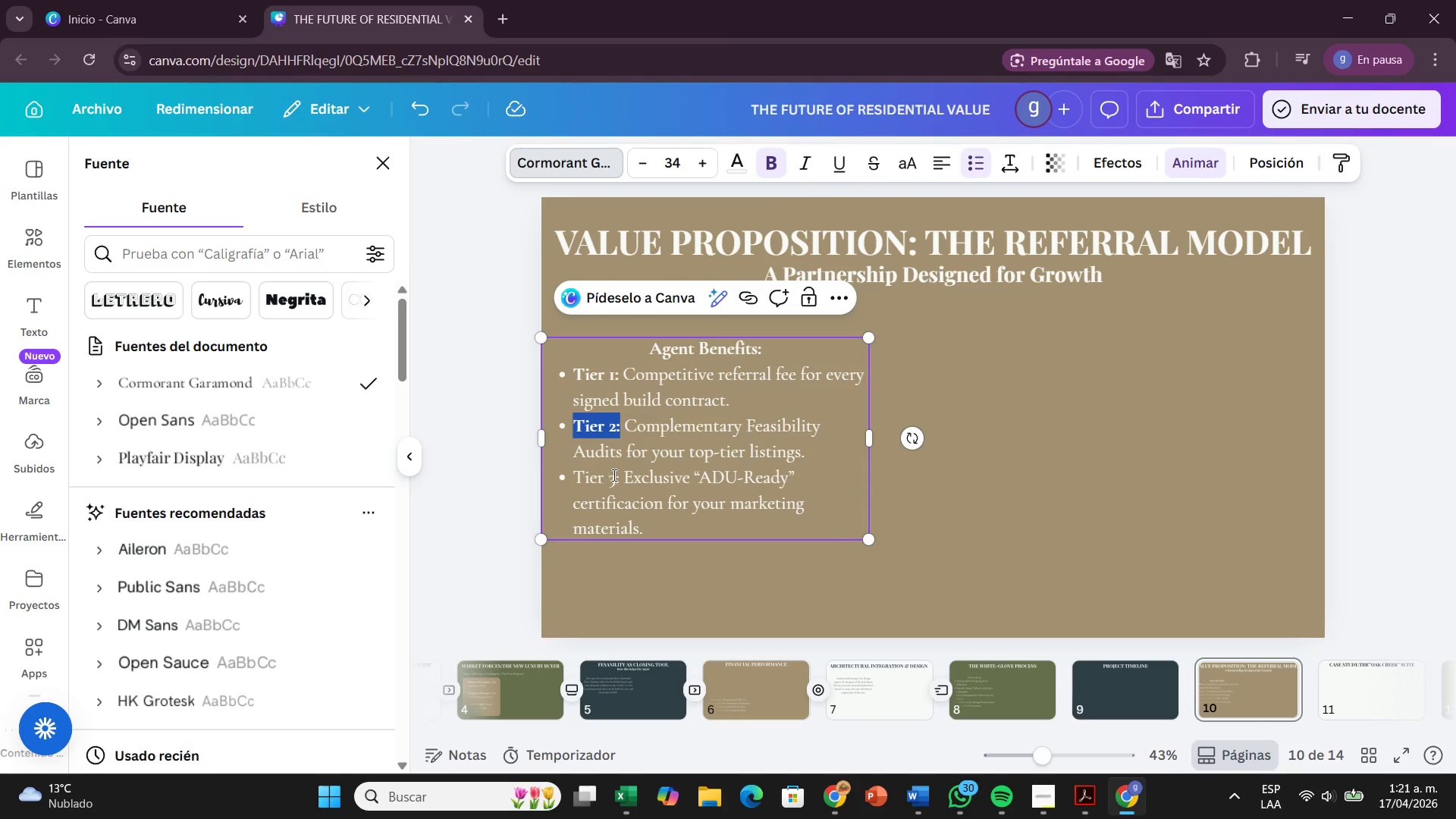 
left_click_drag(start_coordinate=[618, 476], to_coordinate=[577, 476])
 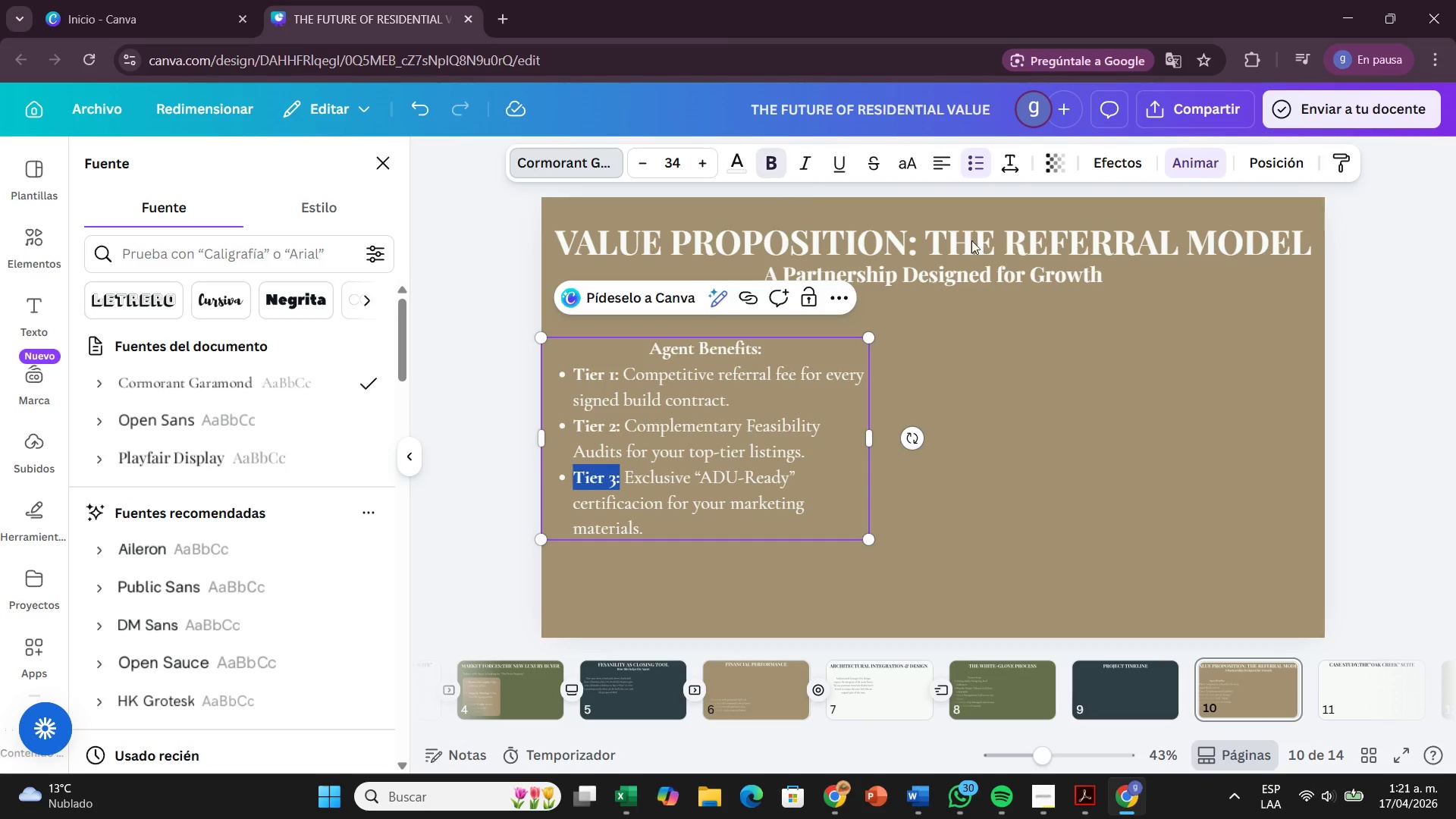 